 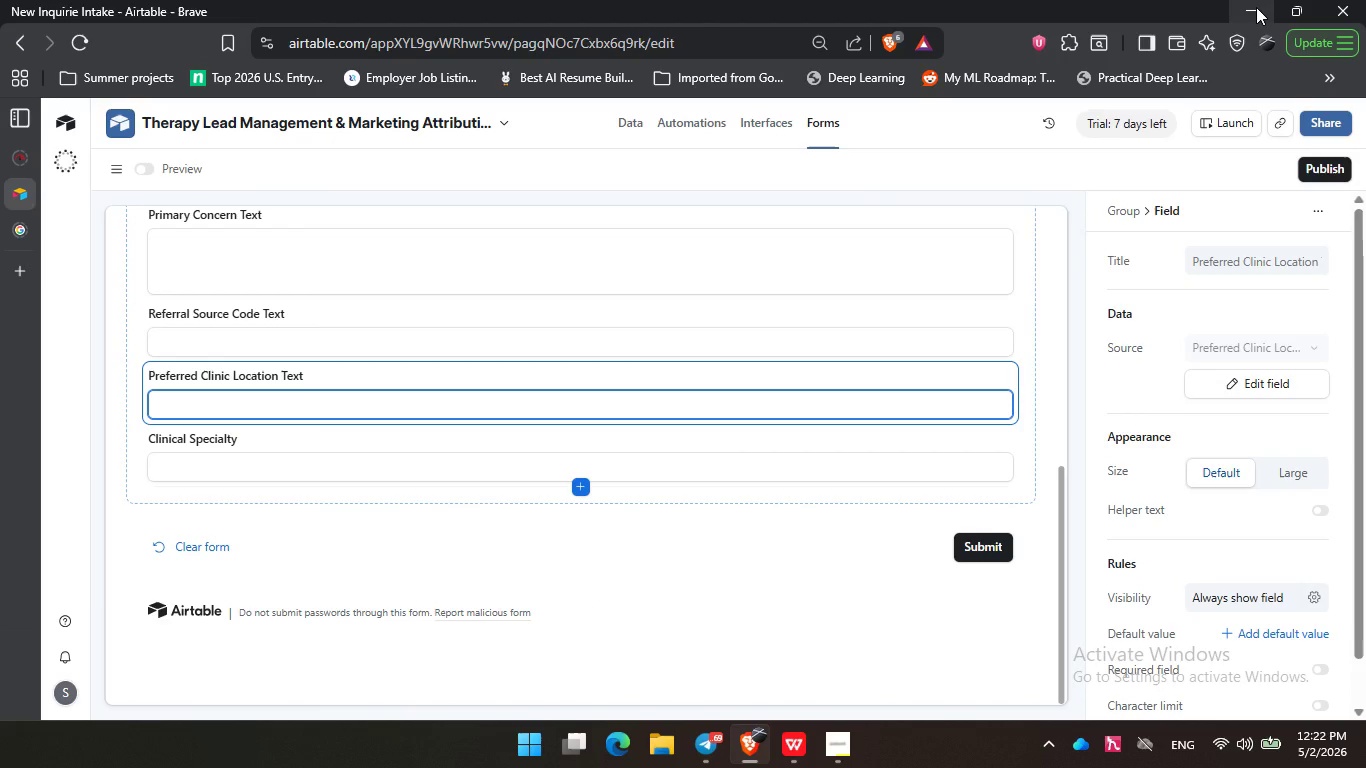 
left_click([442, 467])
 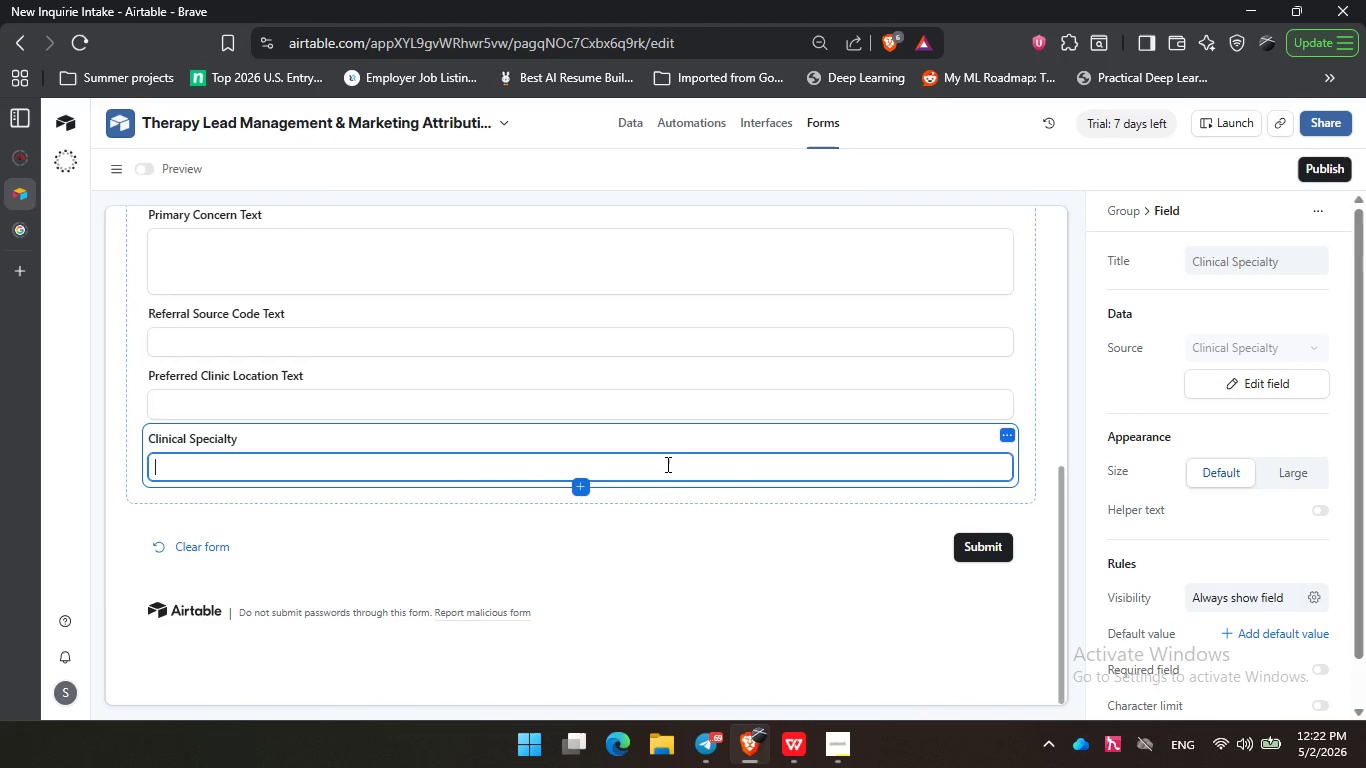 
left_click([666, 464])
 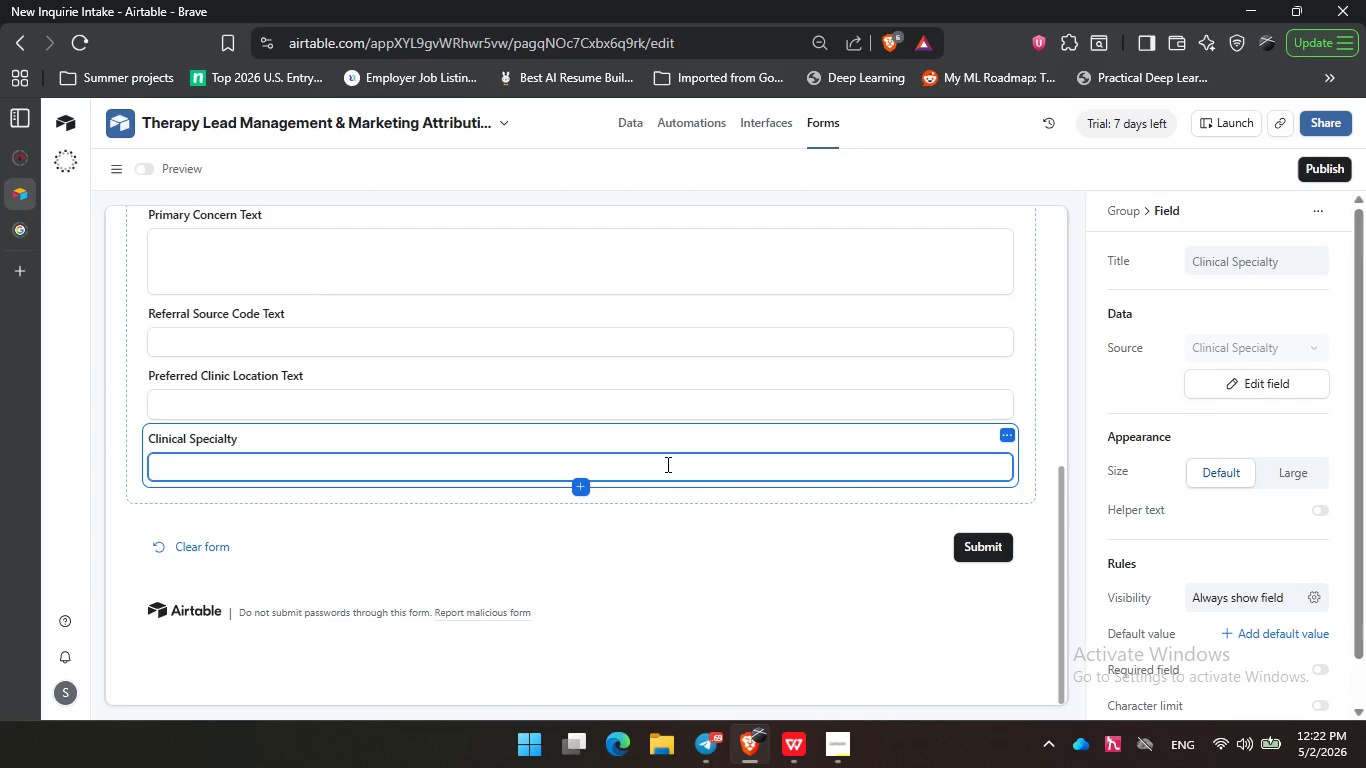 
wait(7.22)
 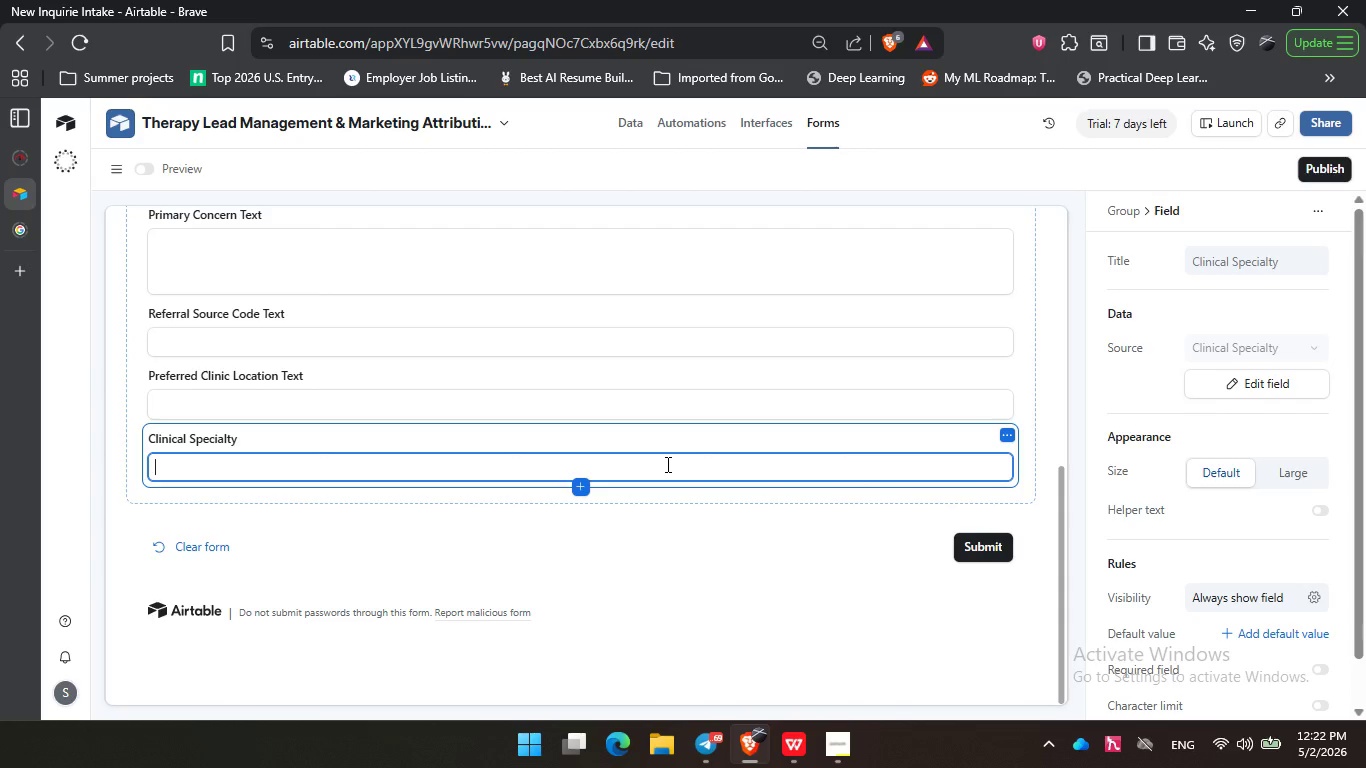 
left_click([502, 308])
 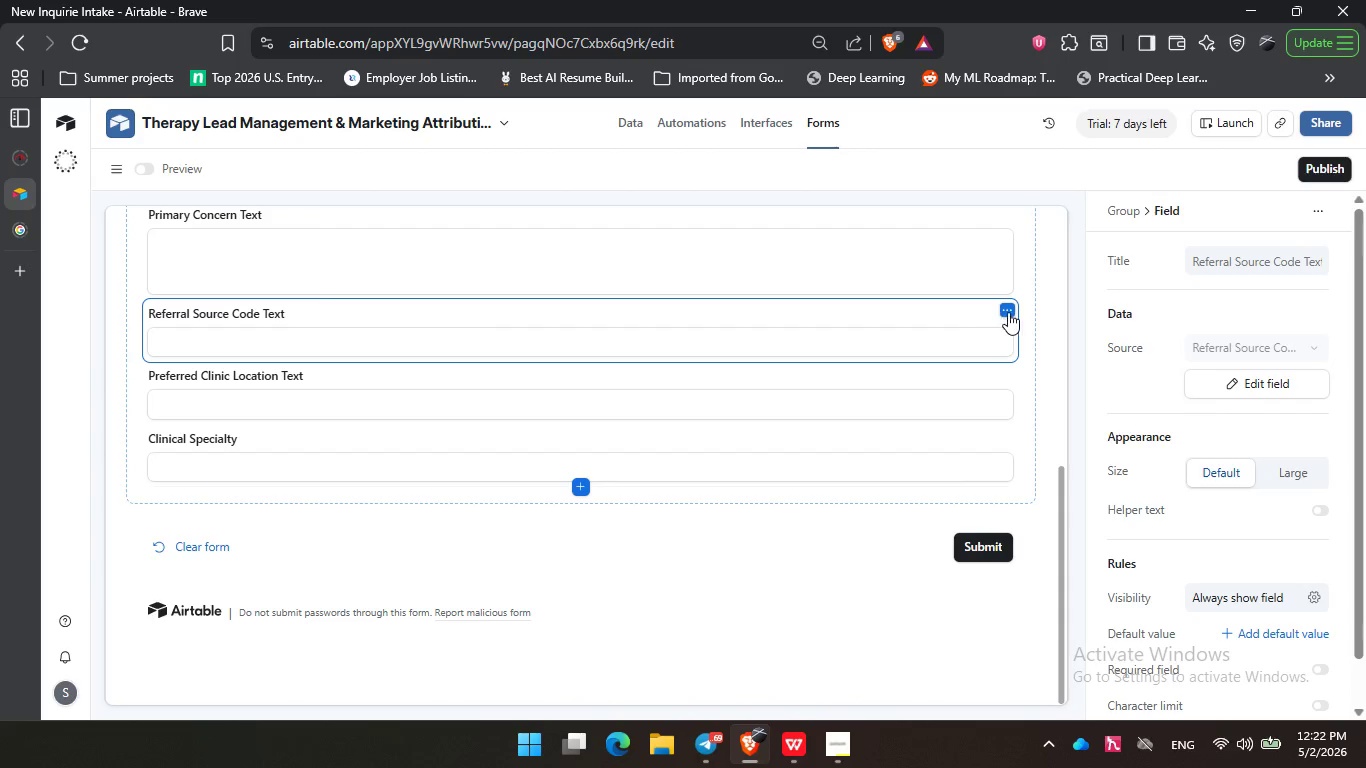 
left_click([1009, 310])
 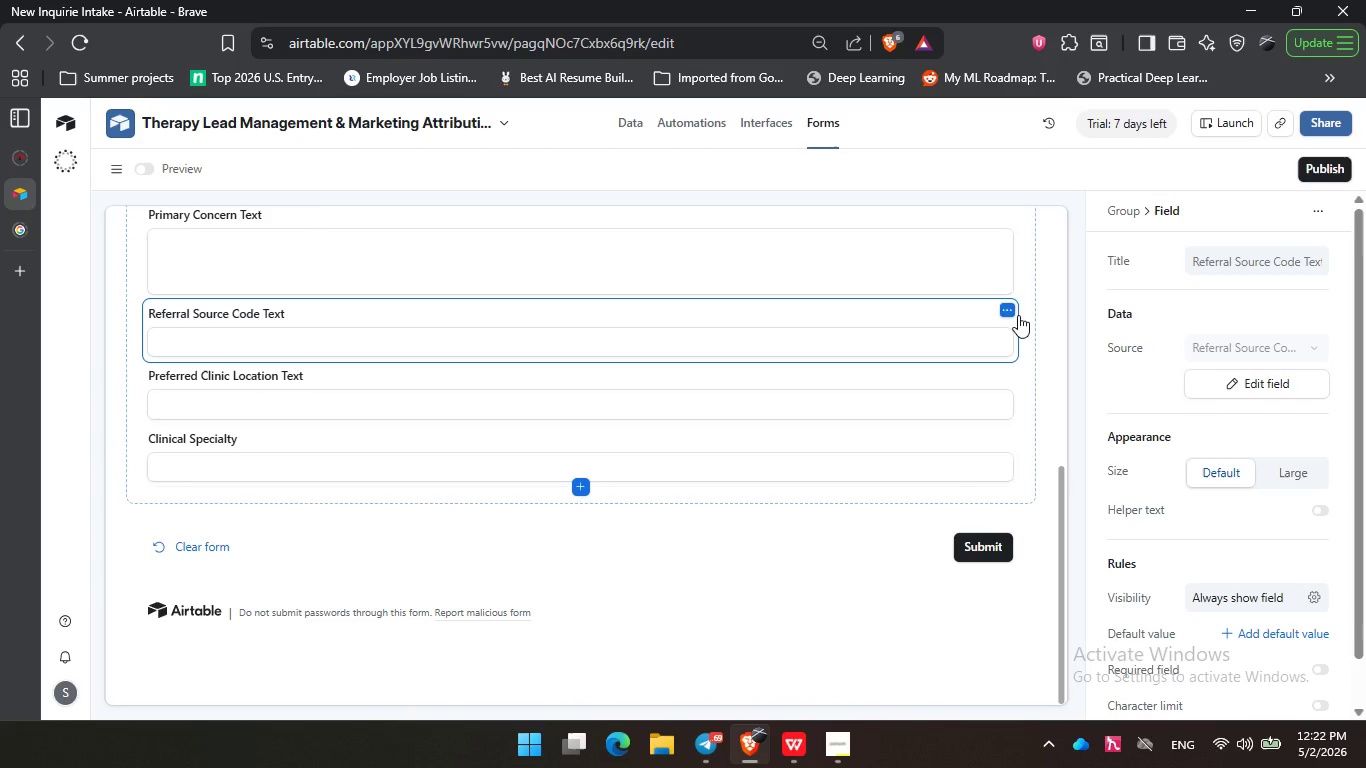 
left_click([1009, 310])
 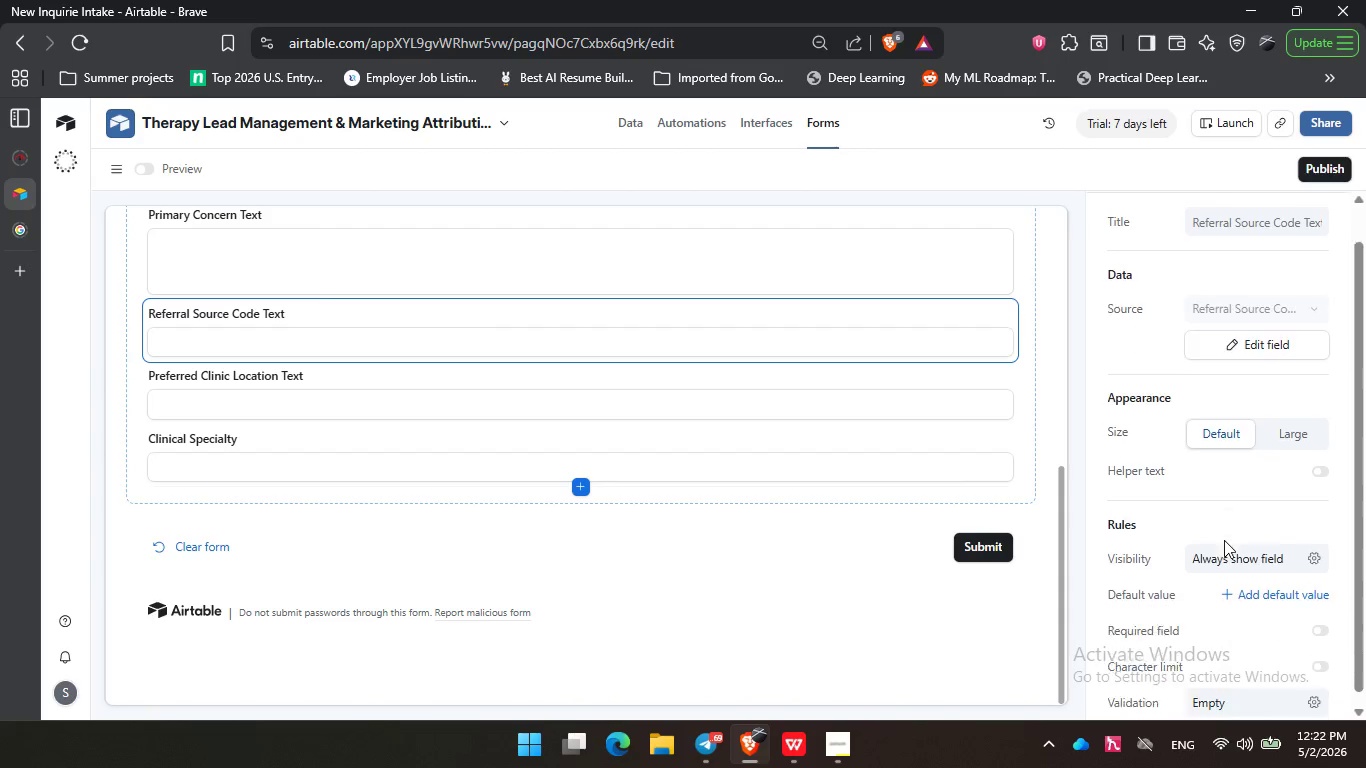 
scroll: coordinate [1224, 540], scroll_direction: down, amount: 2.0
 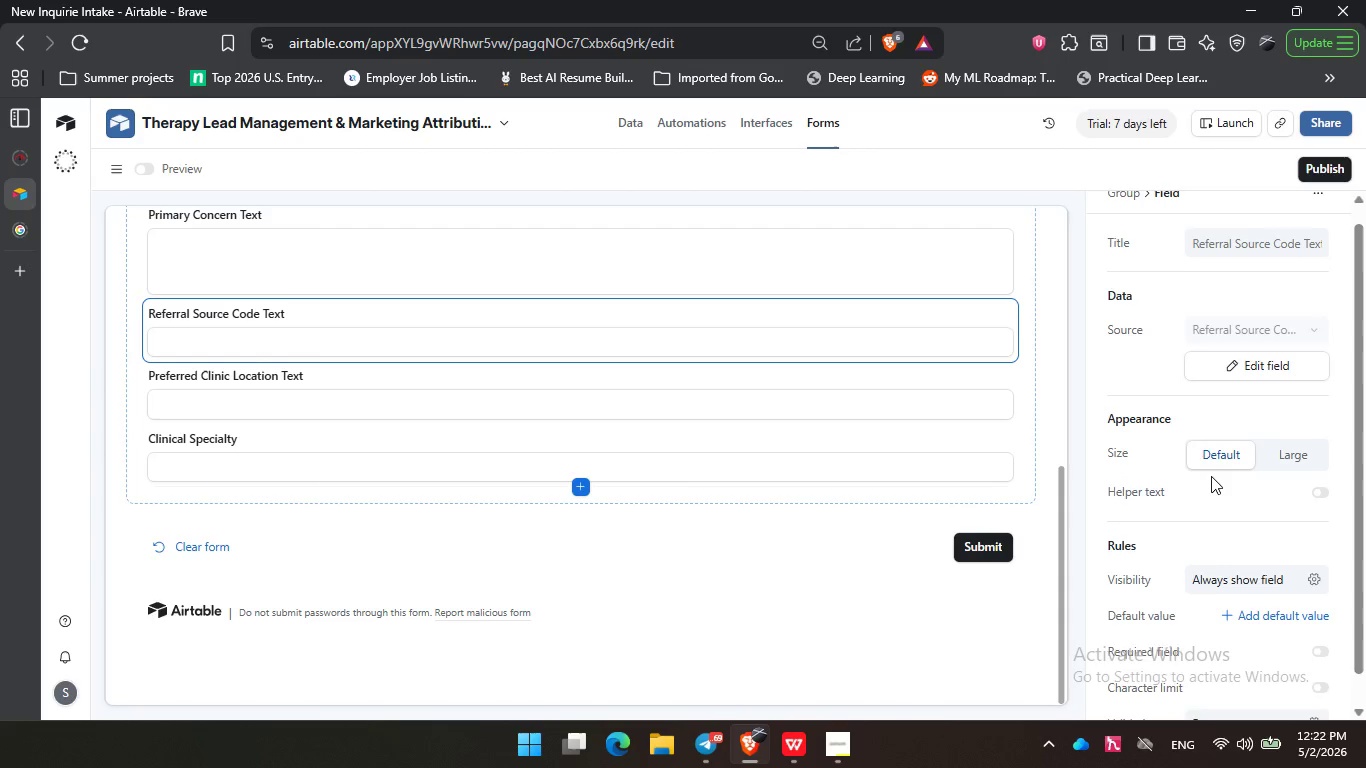 
scroll: coordinate [1211, 476], scroll_direction: none, amount: 0.0
 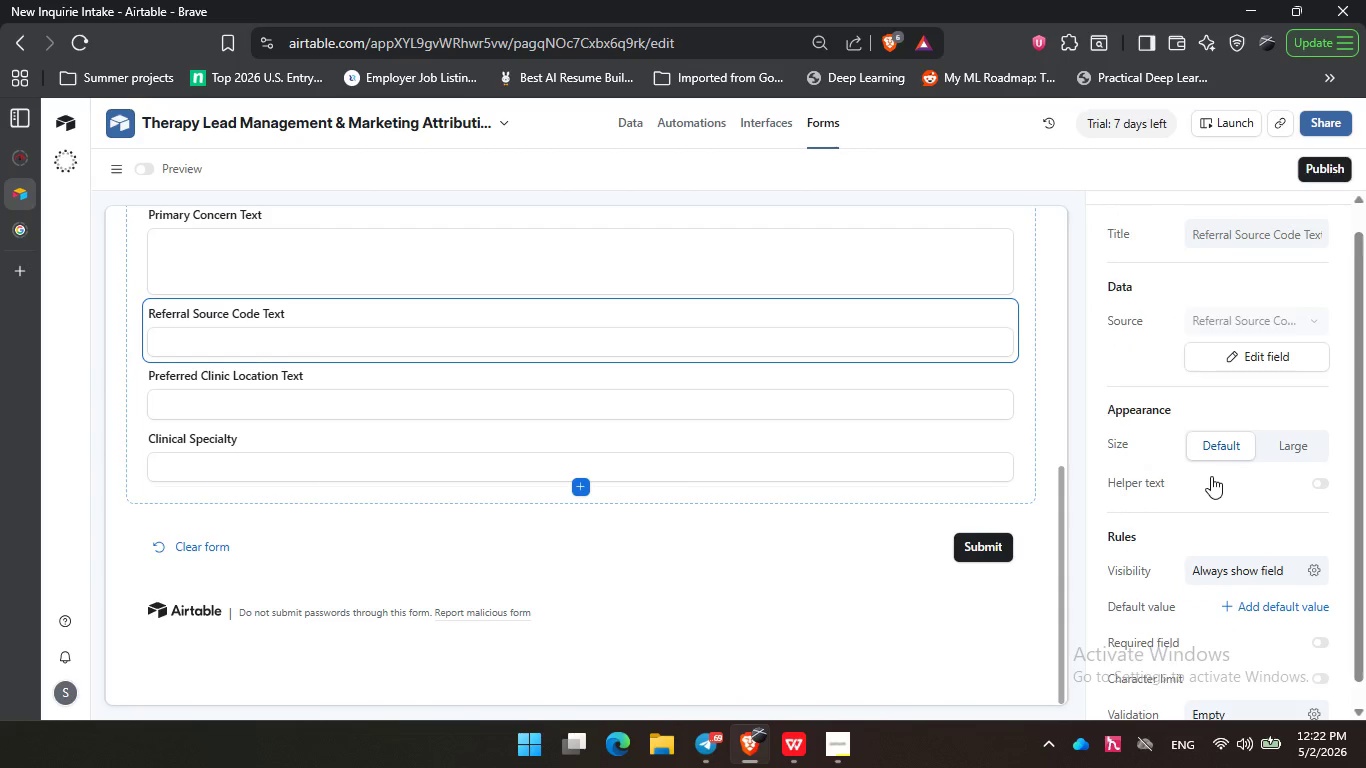 
scroll: coordinate [1211, 476], scroll_direction: down, amount: 1.0
 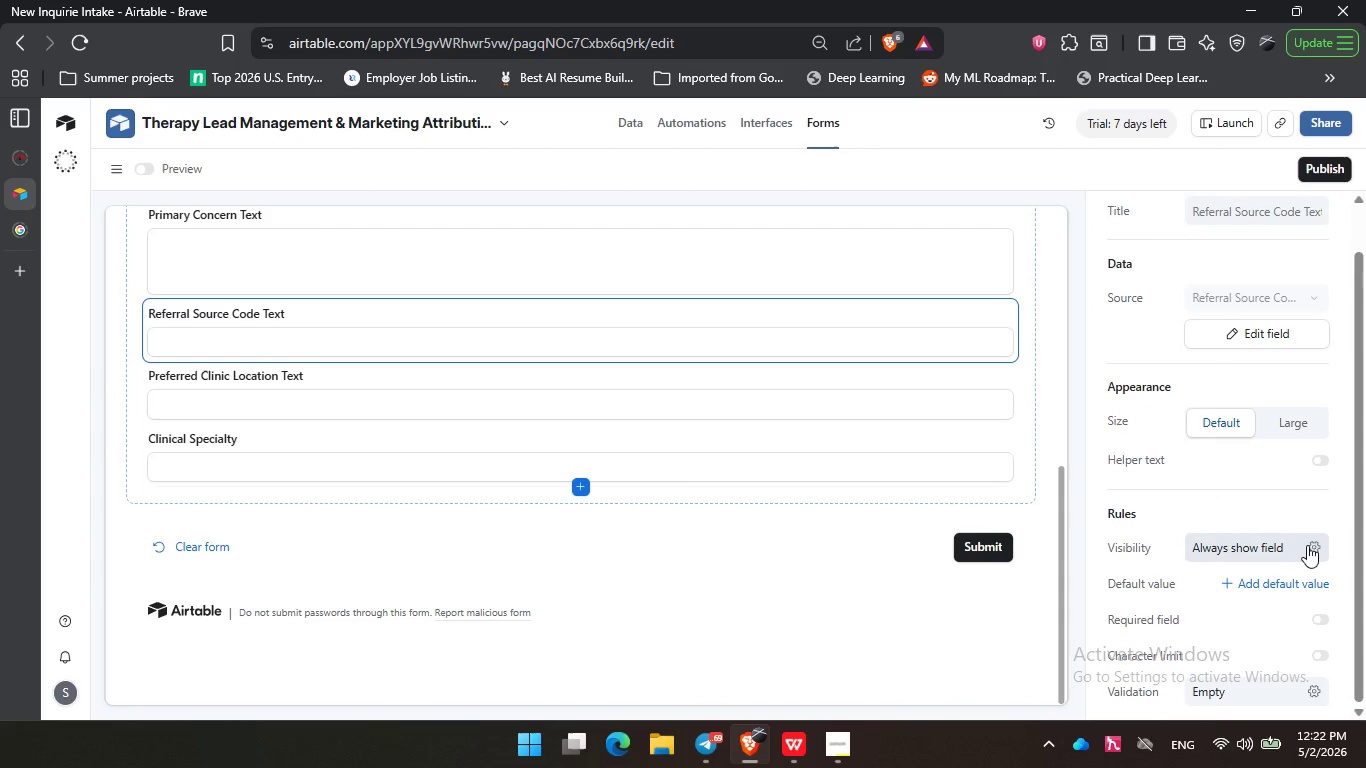 
left_click([1308, 545])
 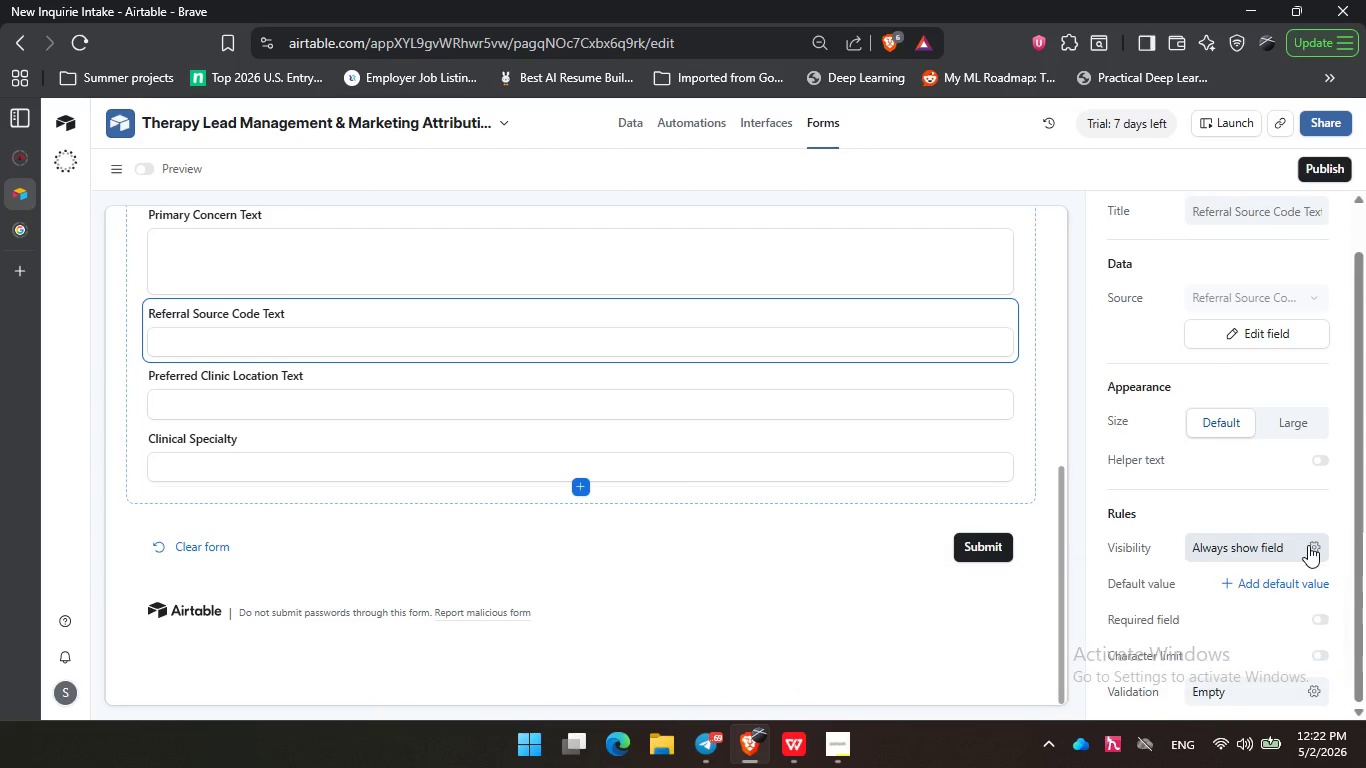 
left_click([1308, 545])
 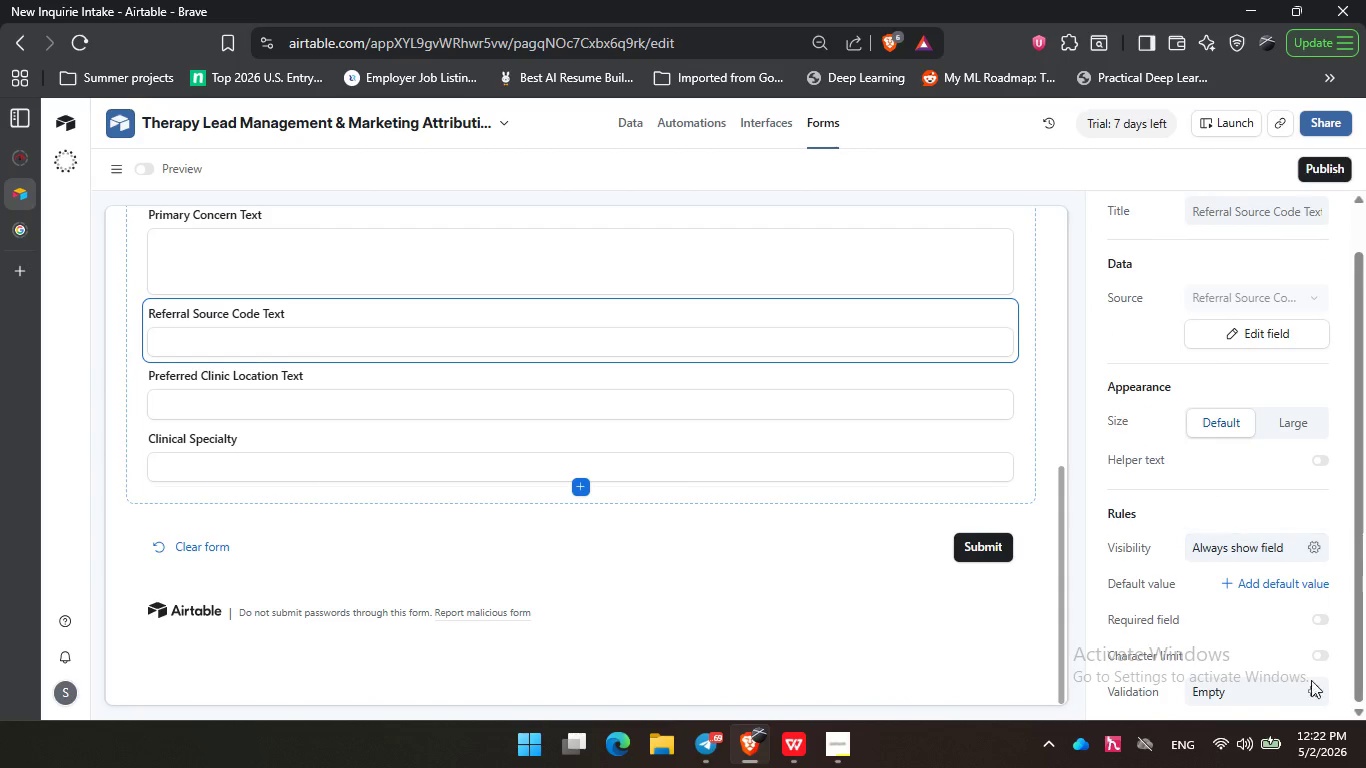 
left_click([1314, 693])
 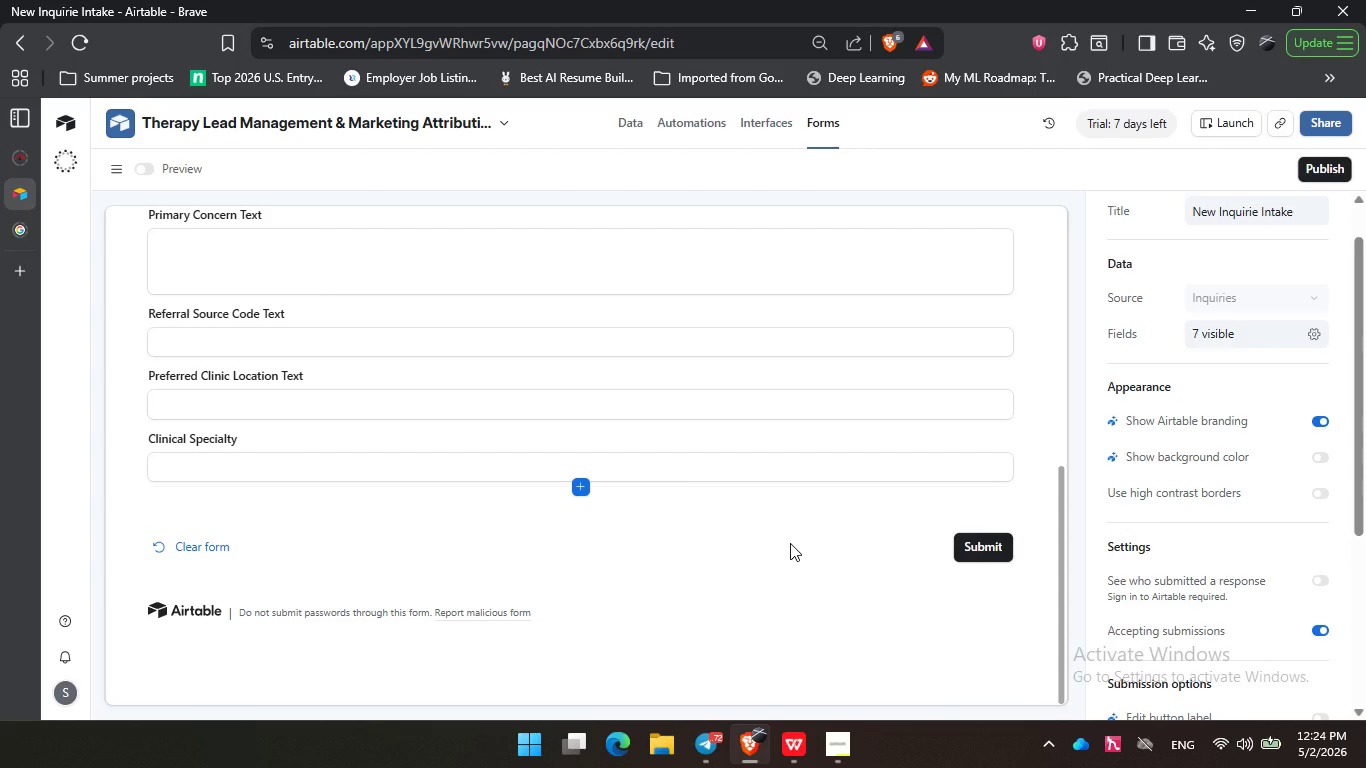 
wait(95.52)
 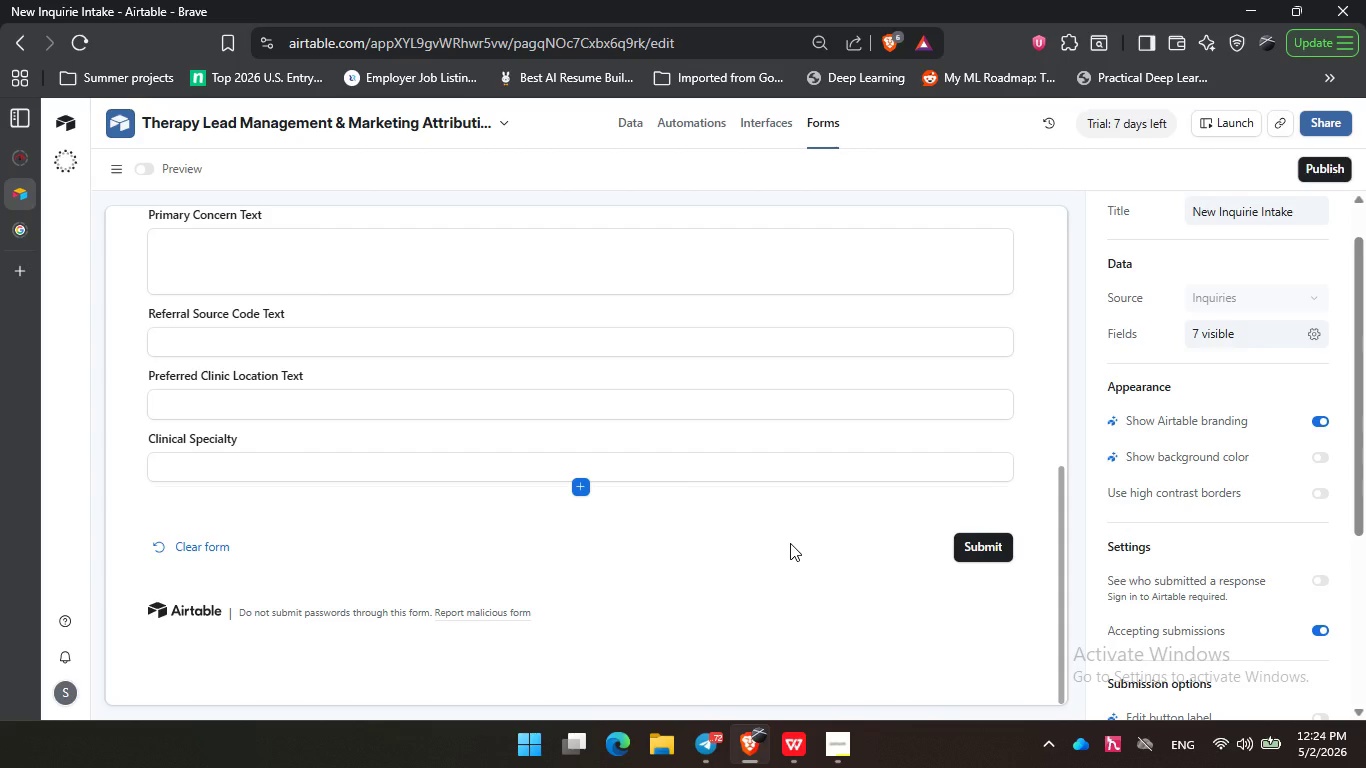 
scroll: coordinate [247, 318], scroll_direction: up, amount: 2.0
 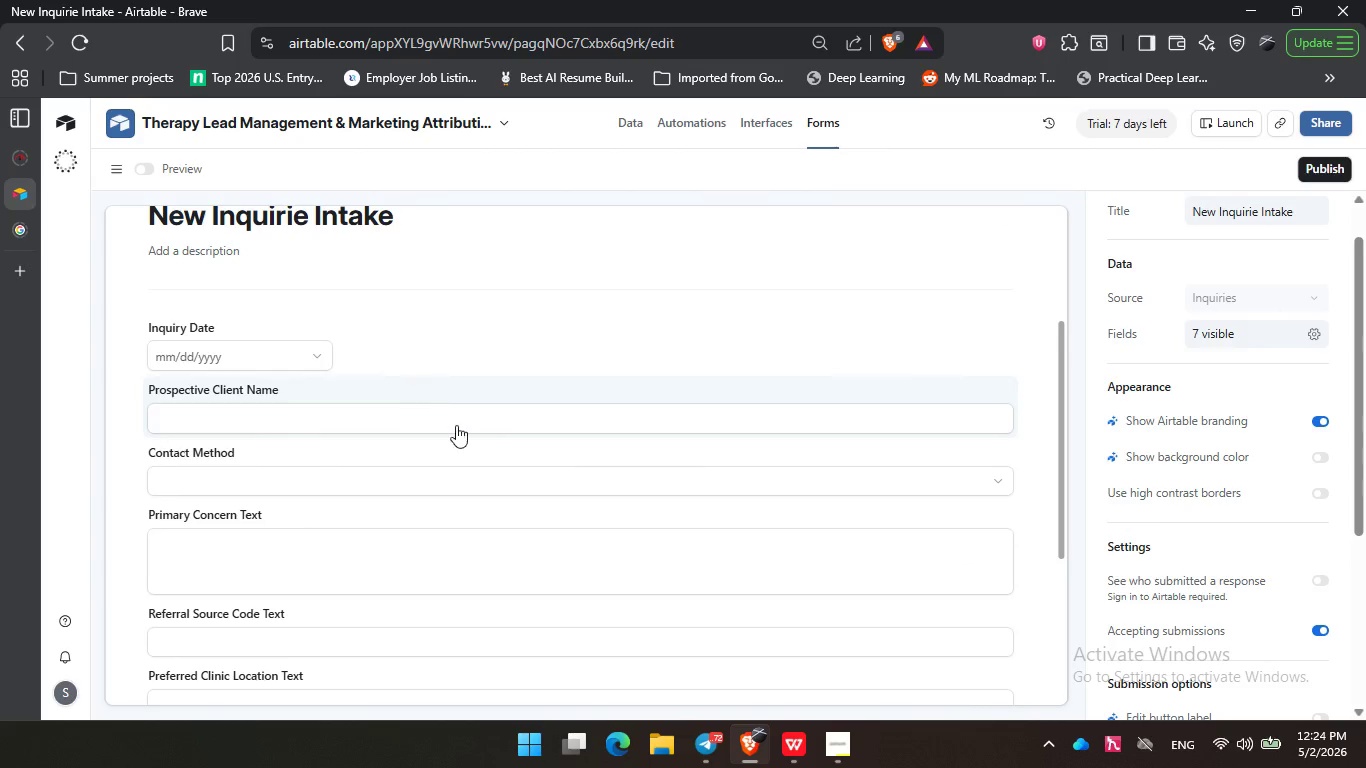 
scroll: coordinate [505, 472], scroll_direction: down, amount: 1.0
 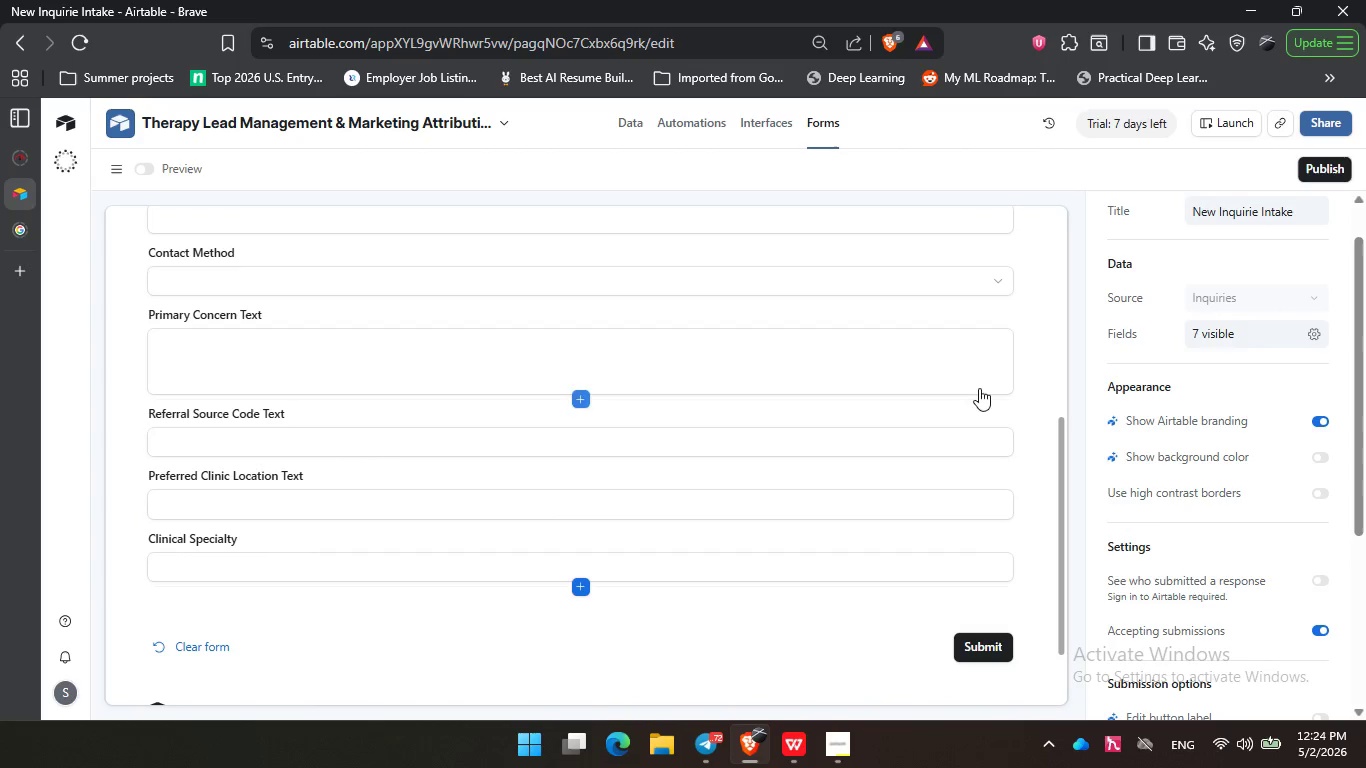 
wait(5.33)
 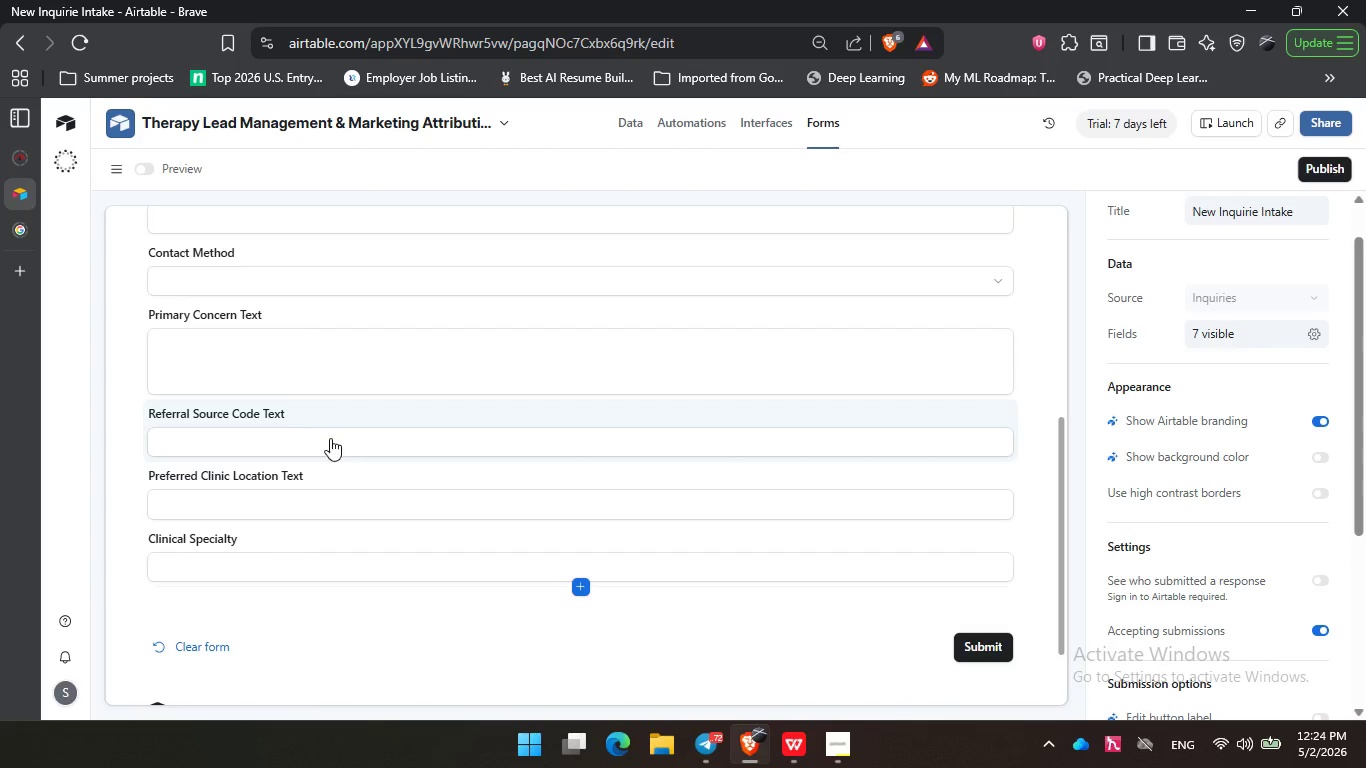 
left_click([642, 122])
 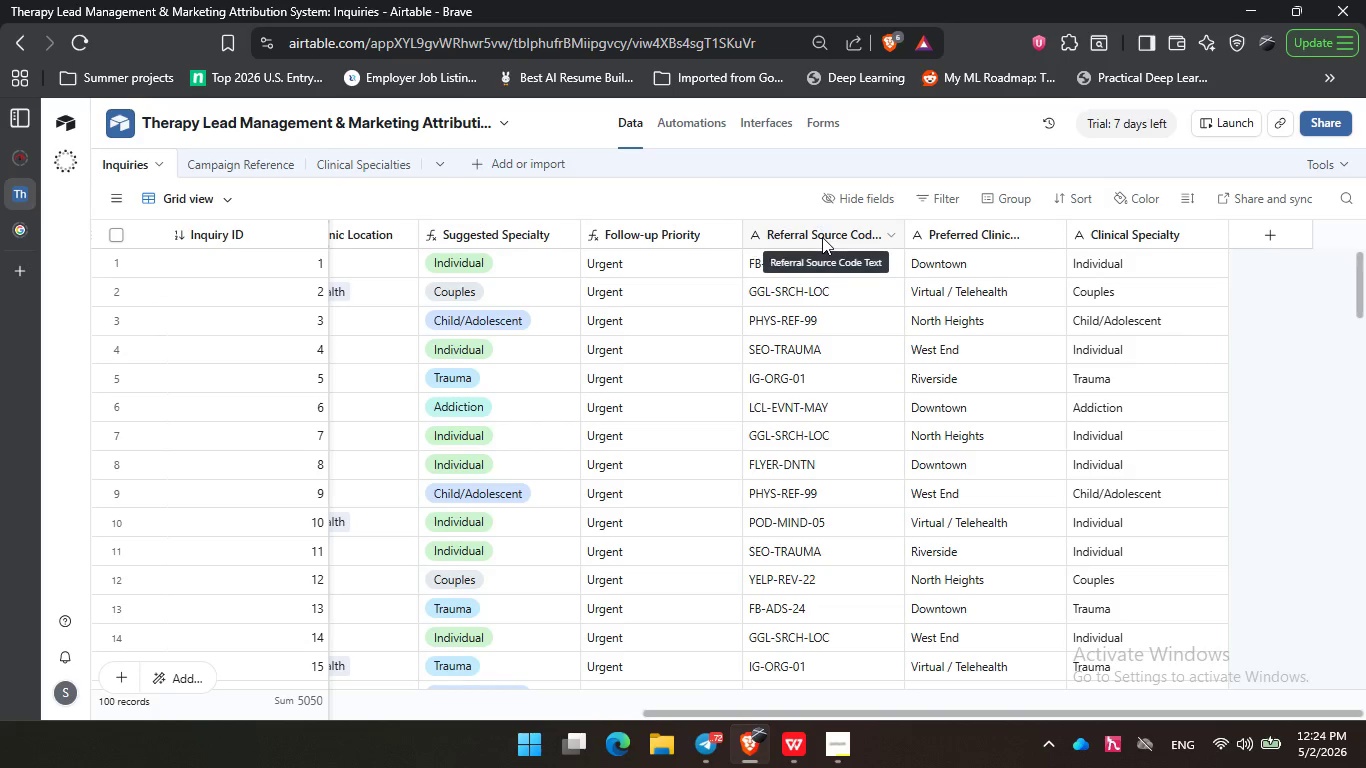 
wait(5.75)
 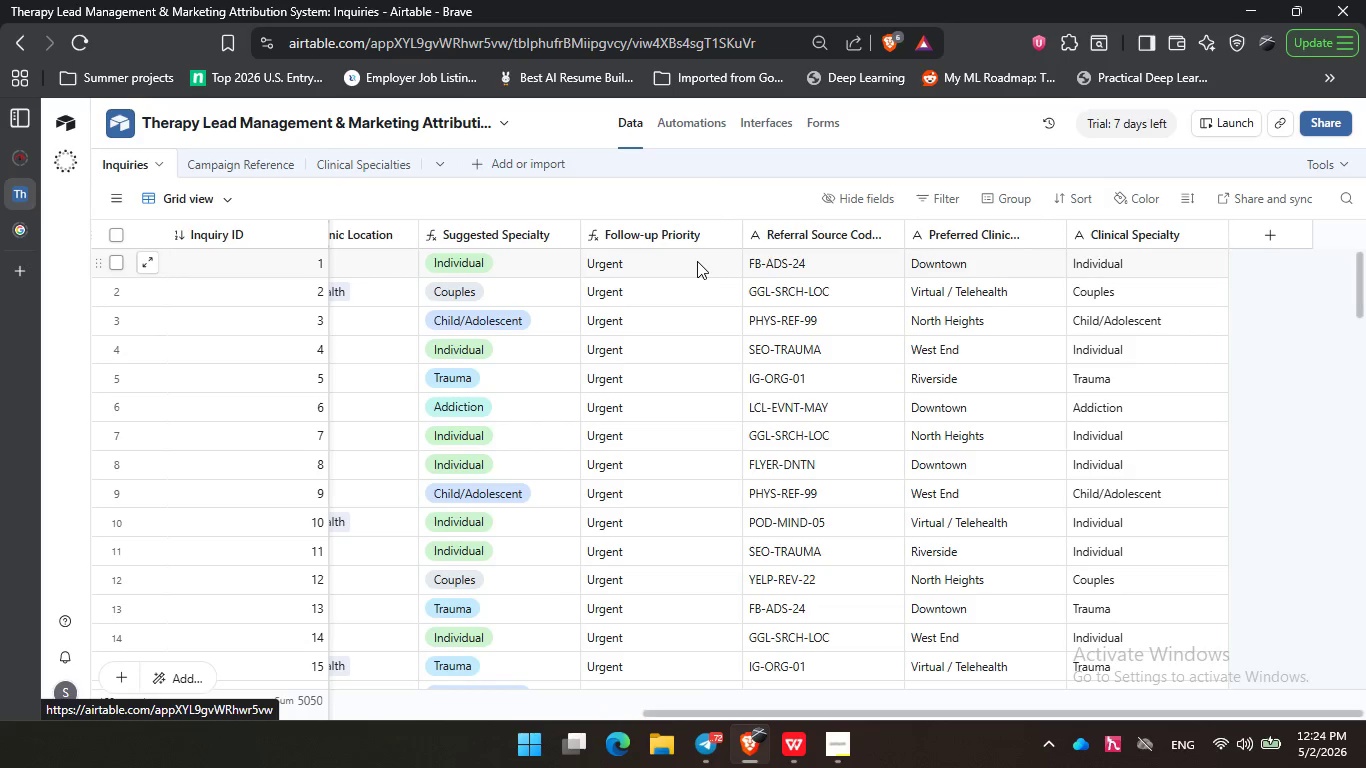 
double_click([827, 234])
 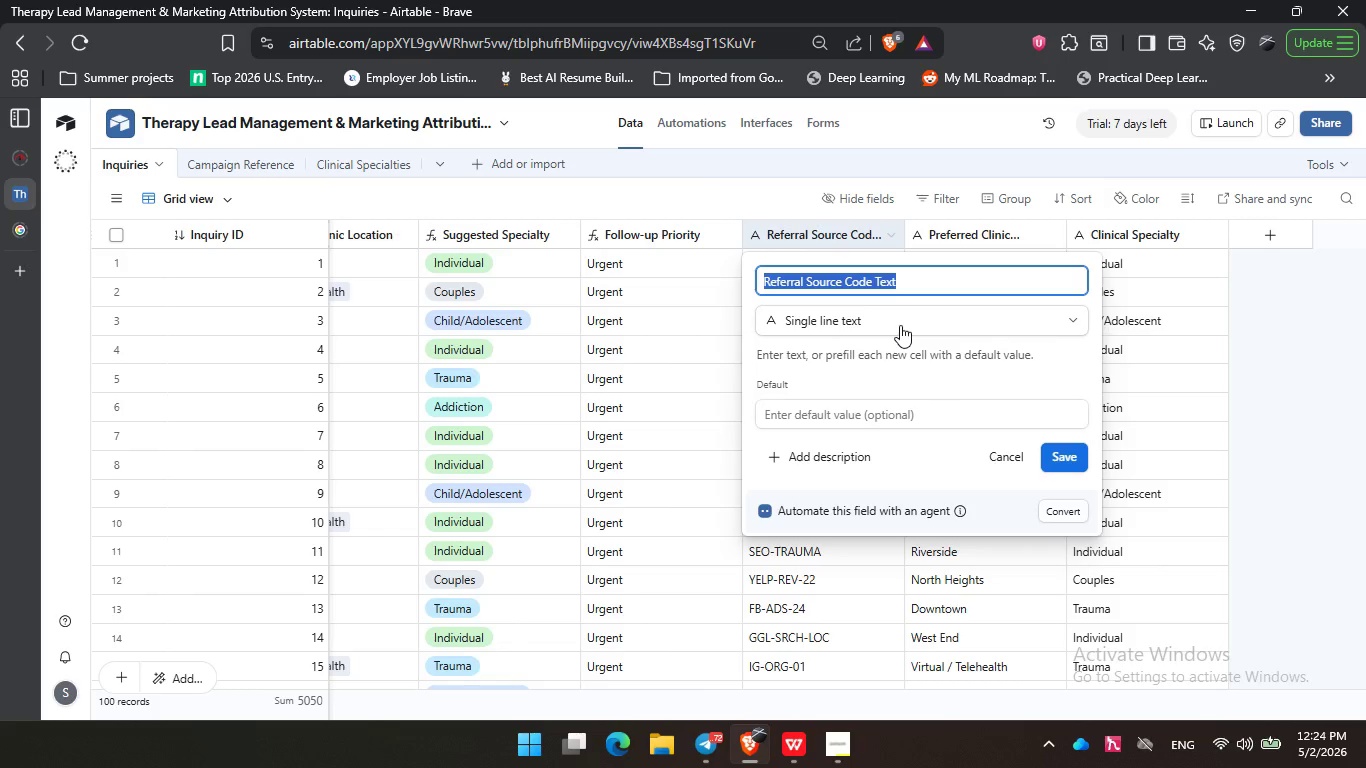 
left_click([900, 325])
 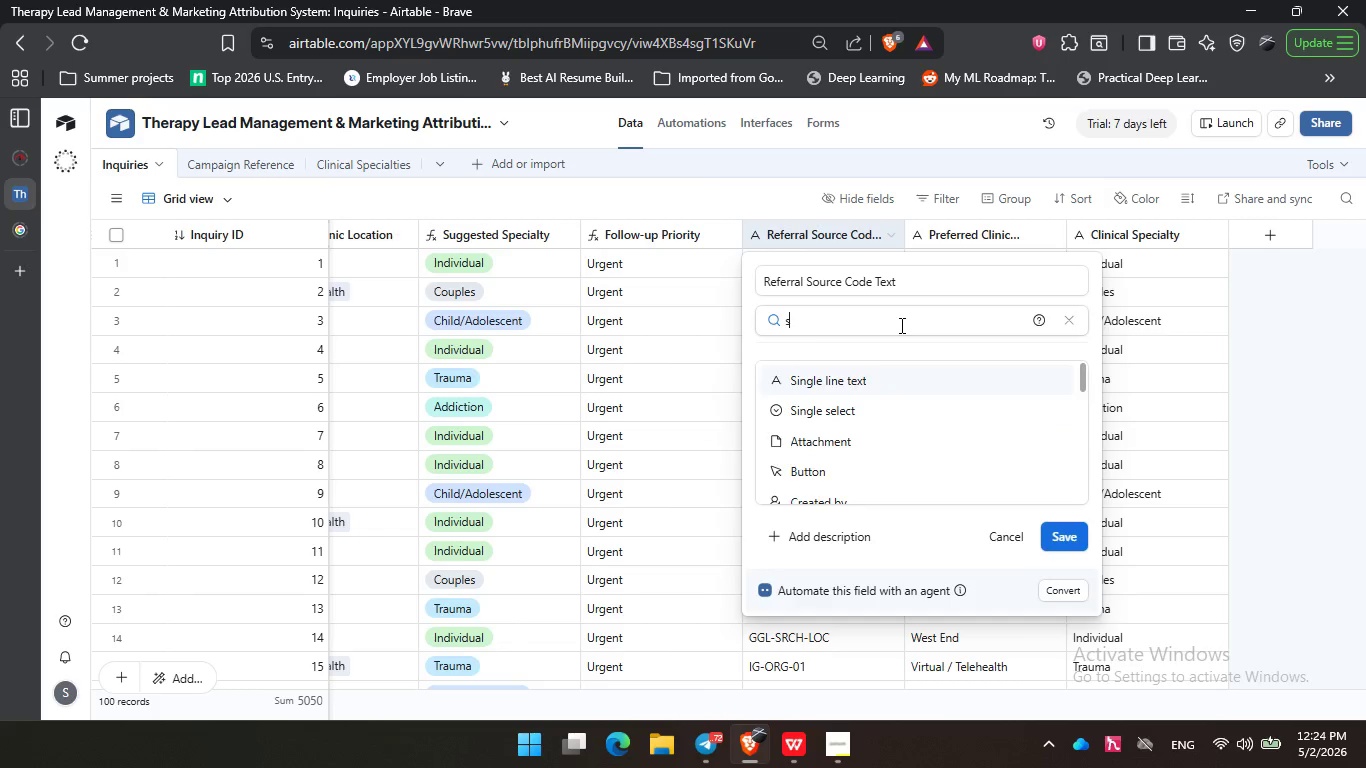 
type(sin)
 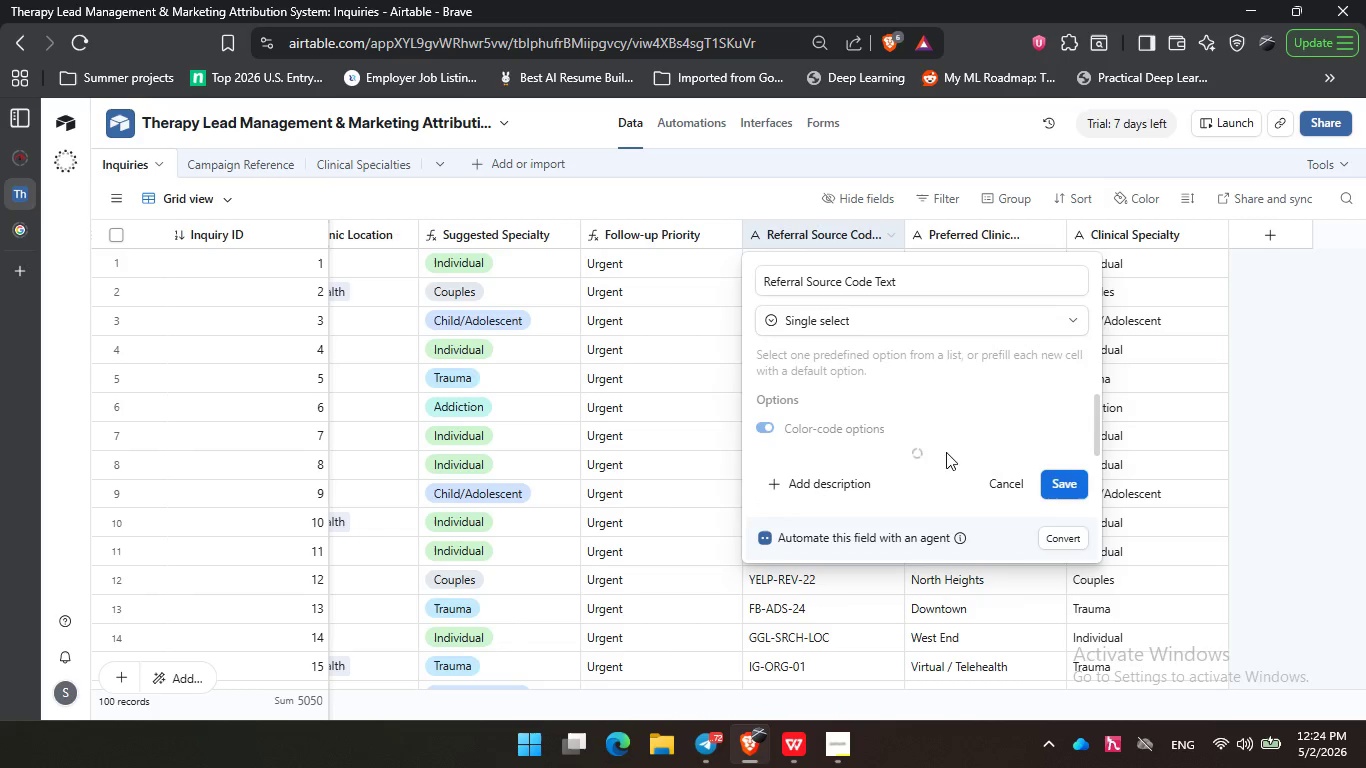 
left_click([876, 407])
 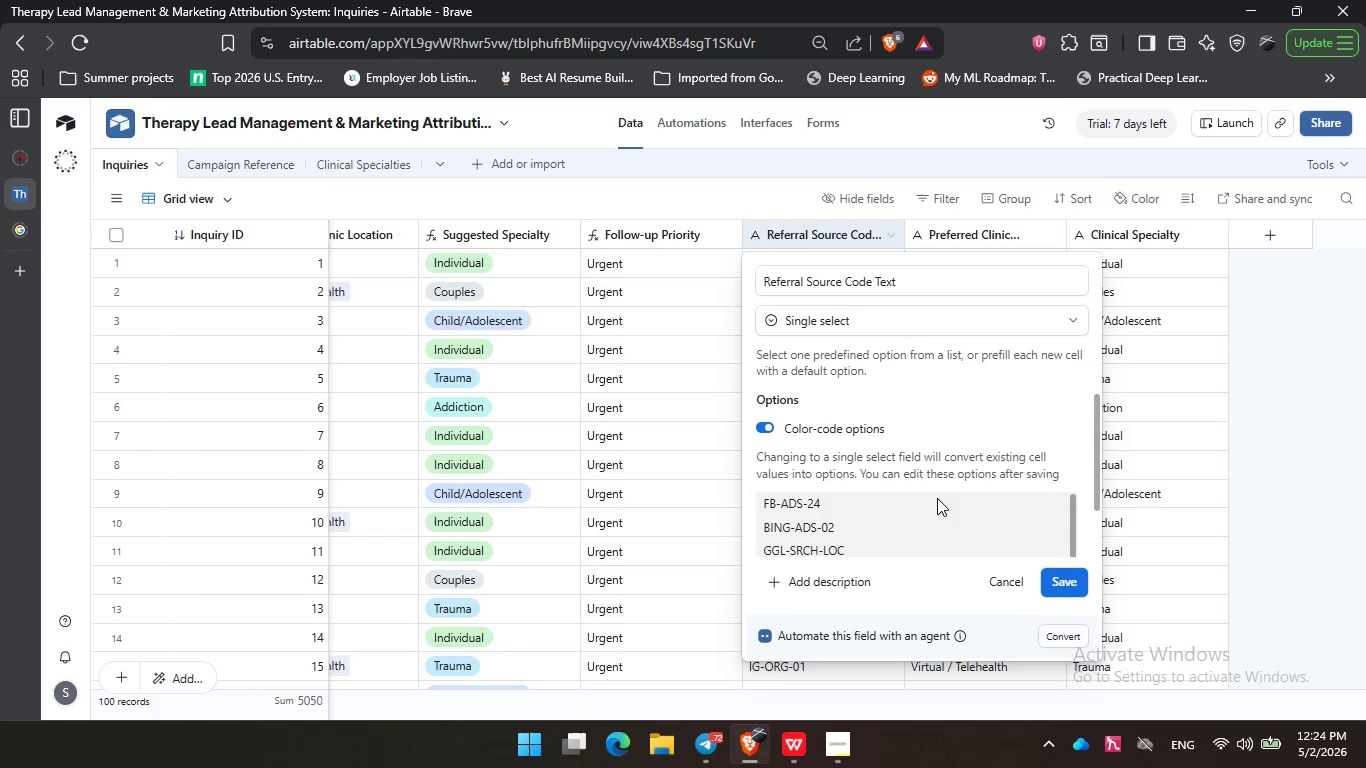 
scroll: coordinate [937, 499], scroll_direction: down, amount: 4.0
 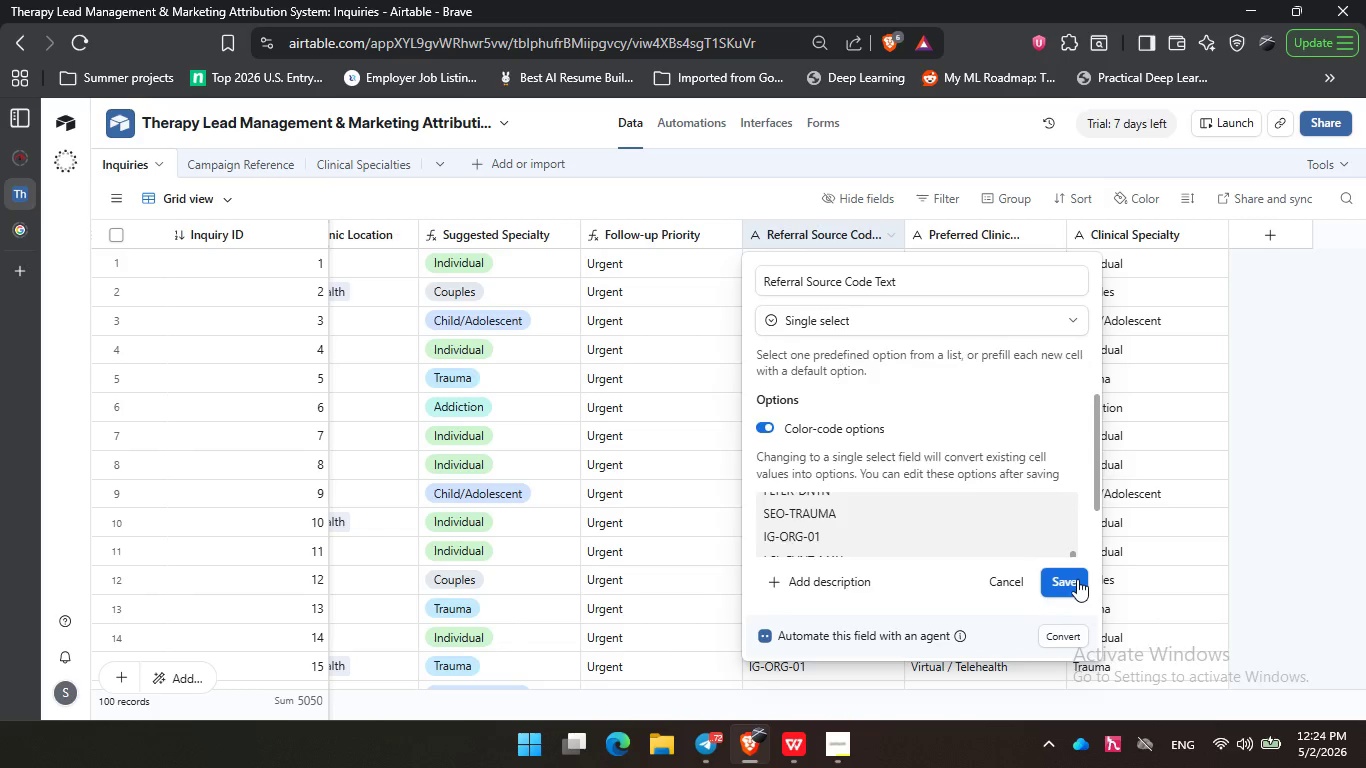 
left_click([1077, 579])
 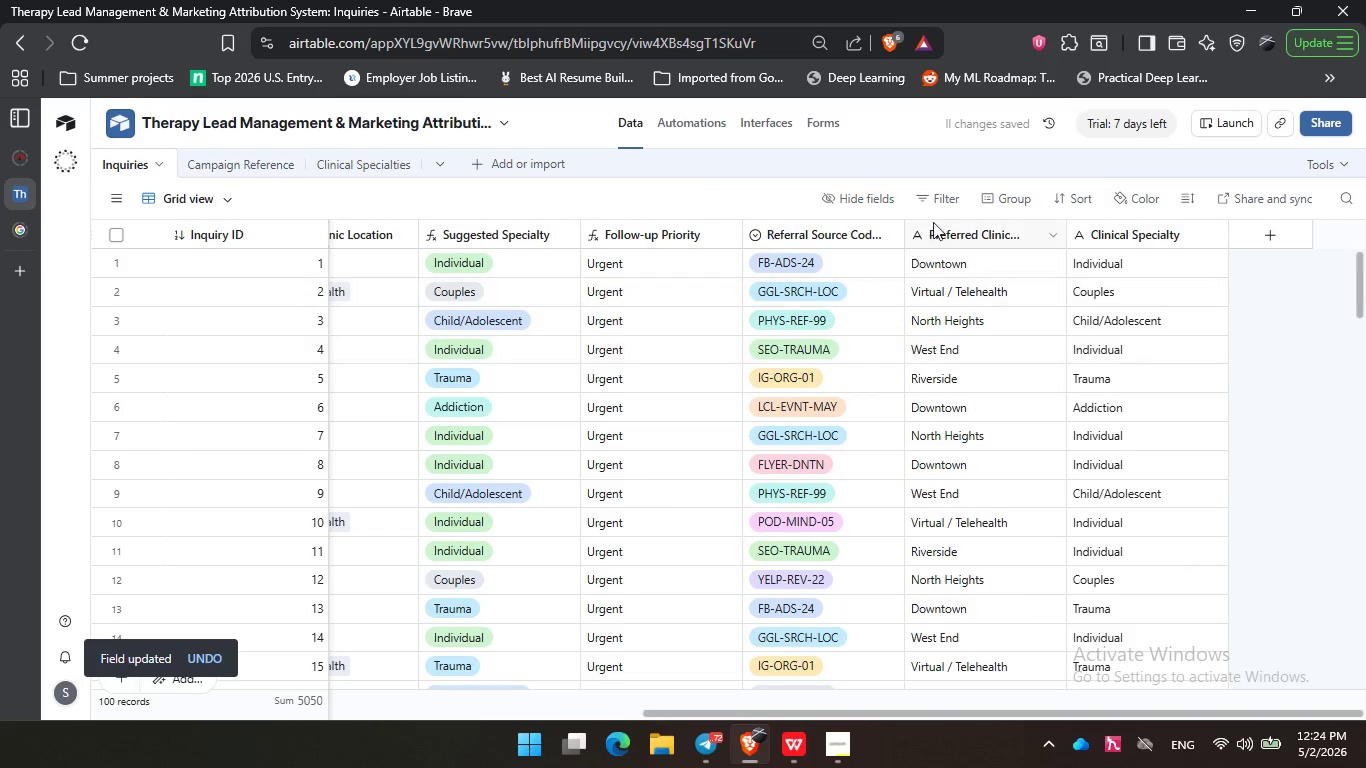 
double_click([979, 235])
 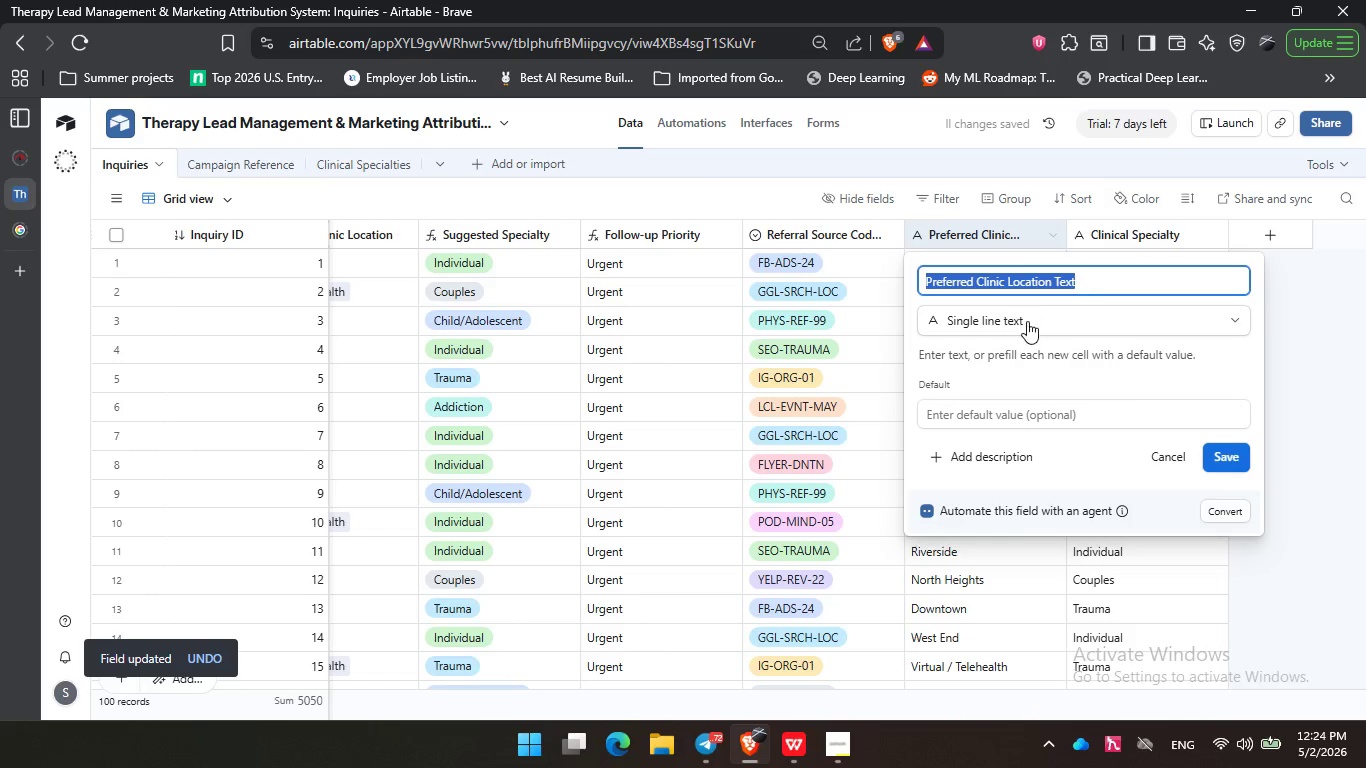 
left_click([1028, 321])
 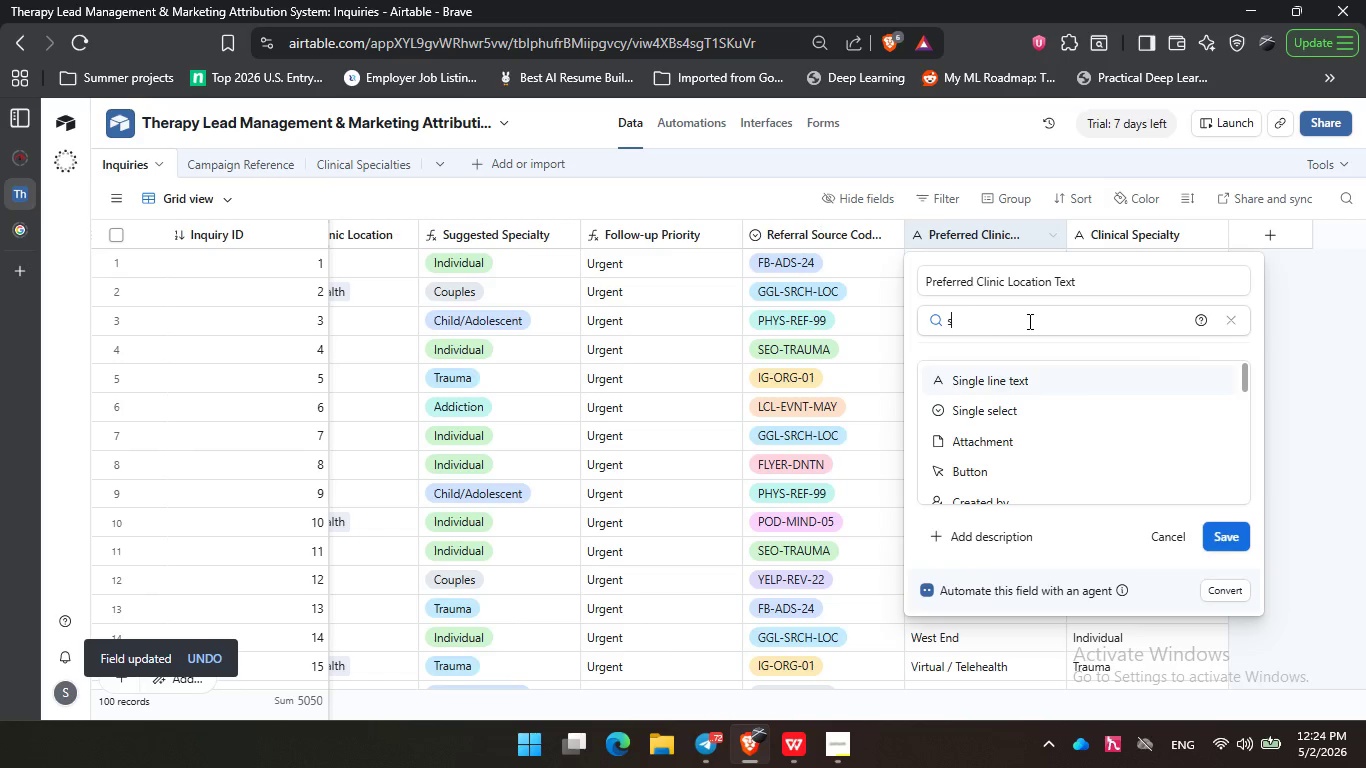 
type(sin)
 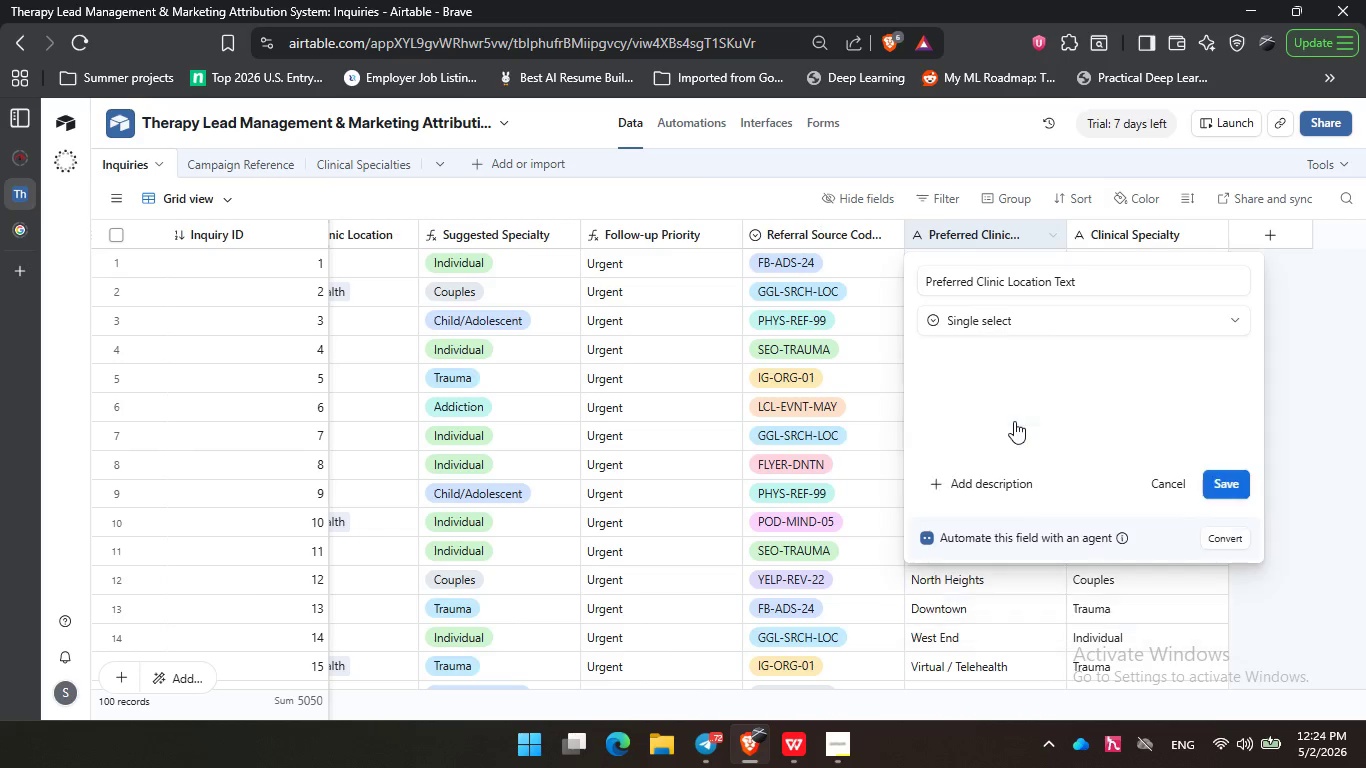 
left_click([1014, 421])
 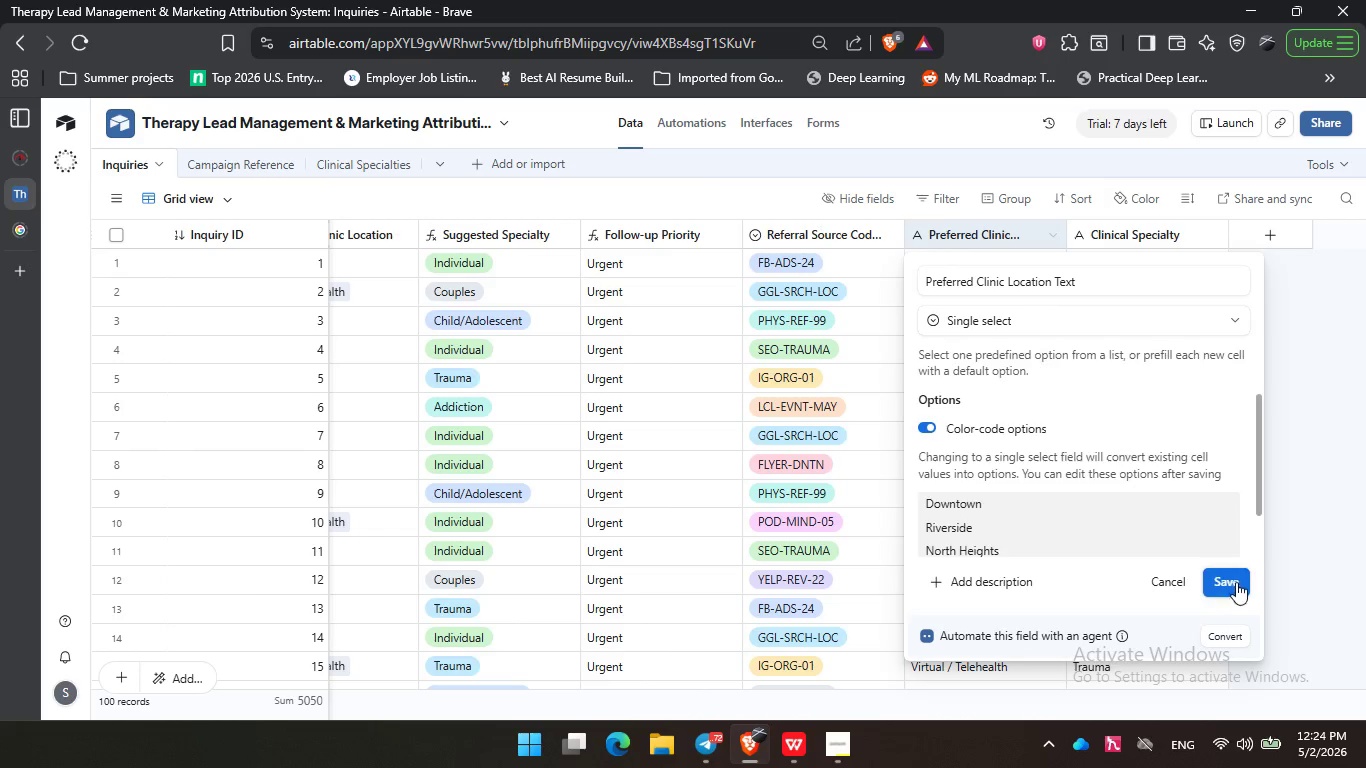 
left_click([1236, 582])
 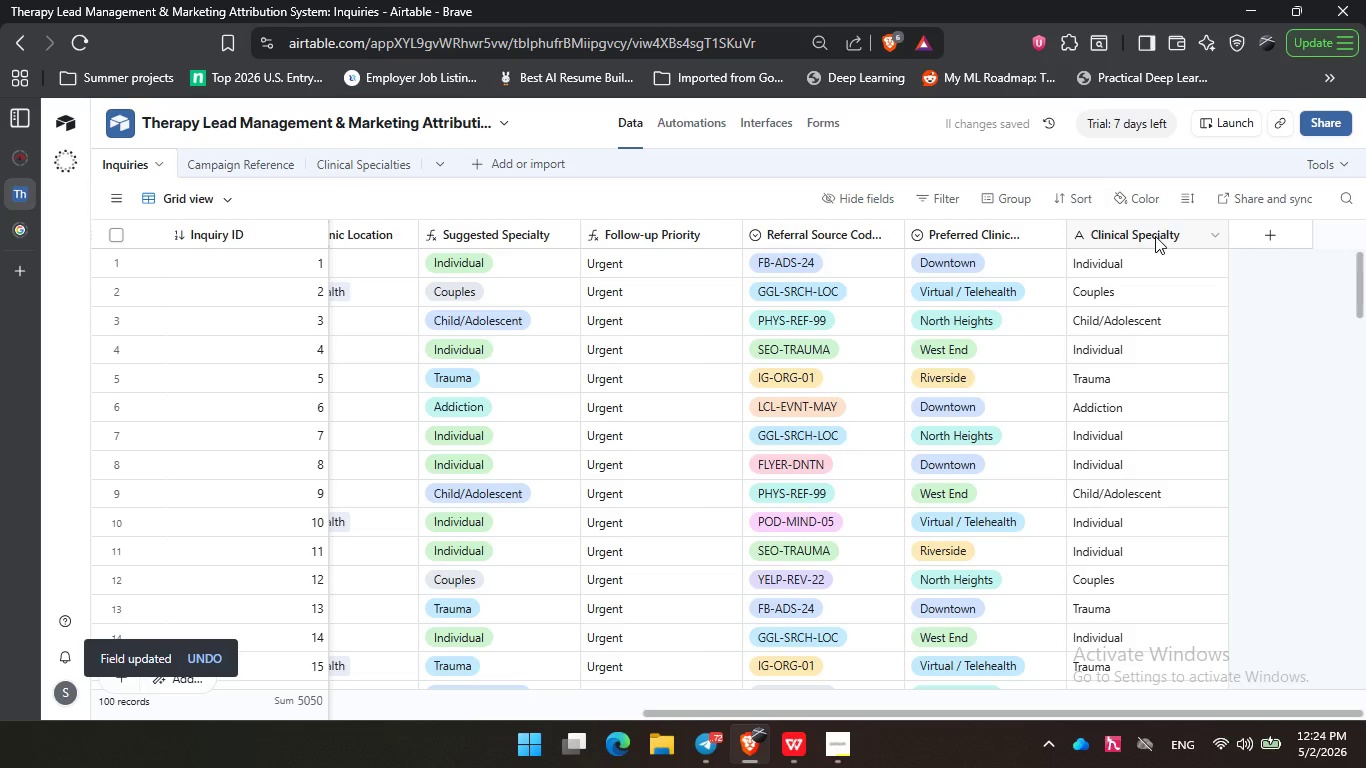 
wait(7.41)
 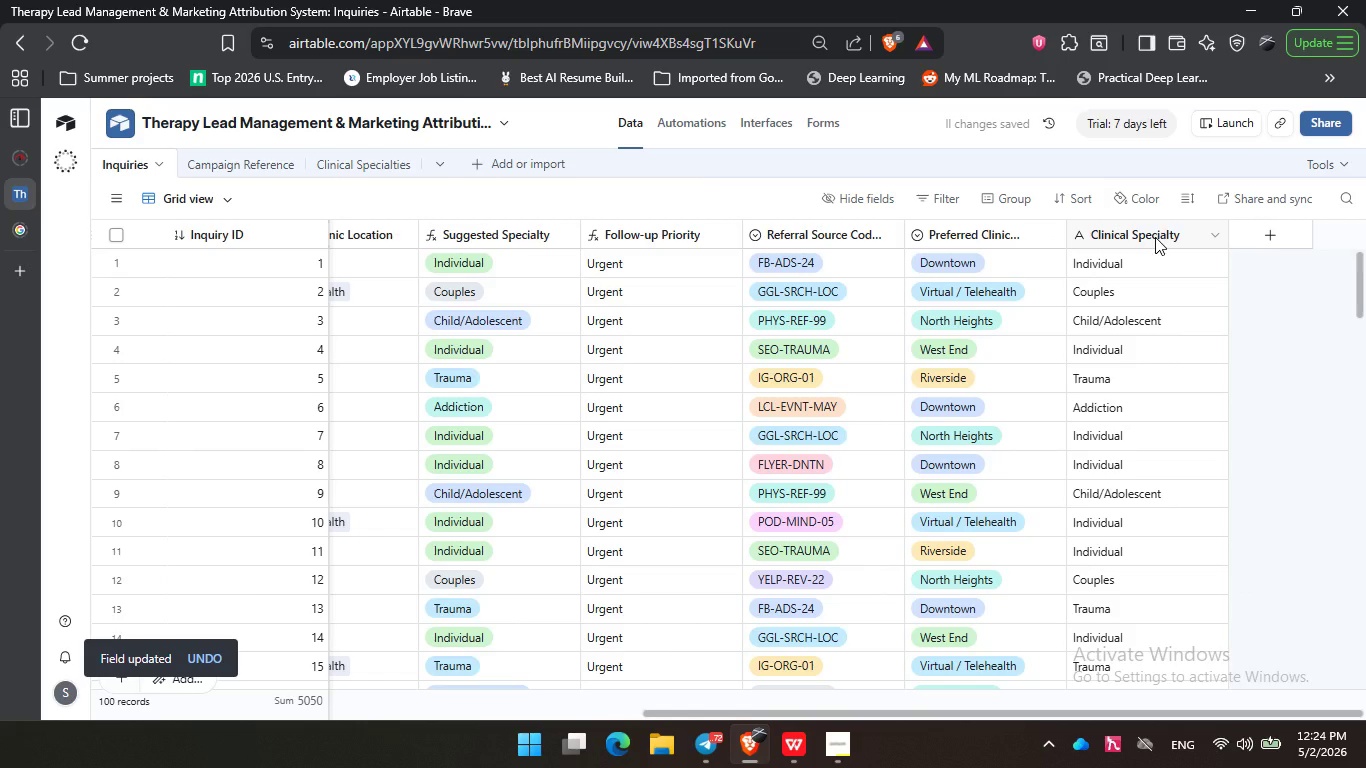 
left_click([355, 158])
 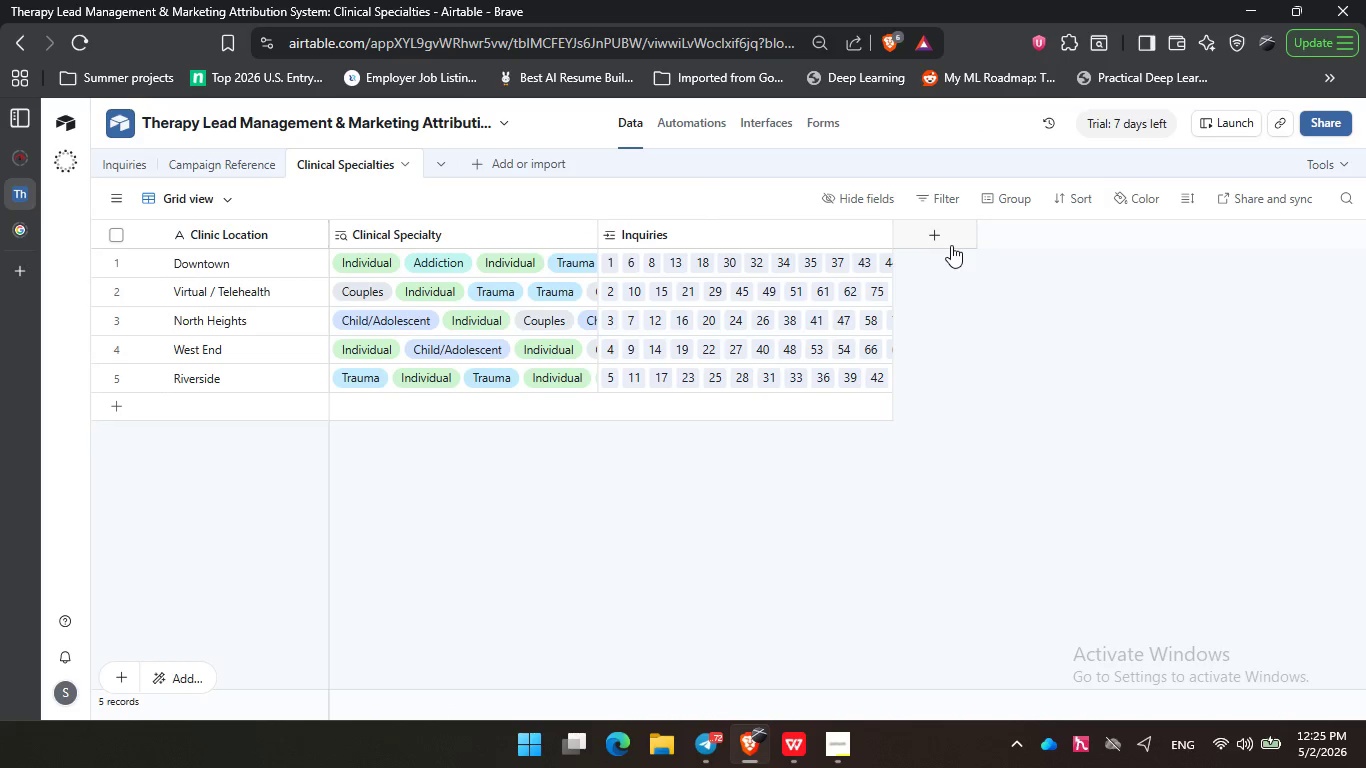 
left_click([952, 242])
 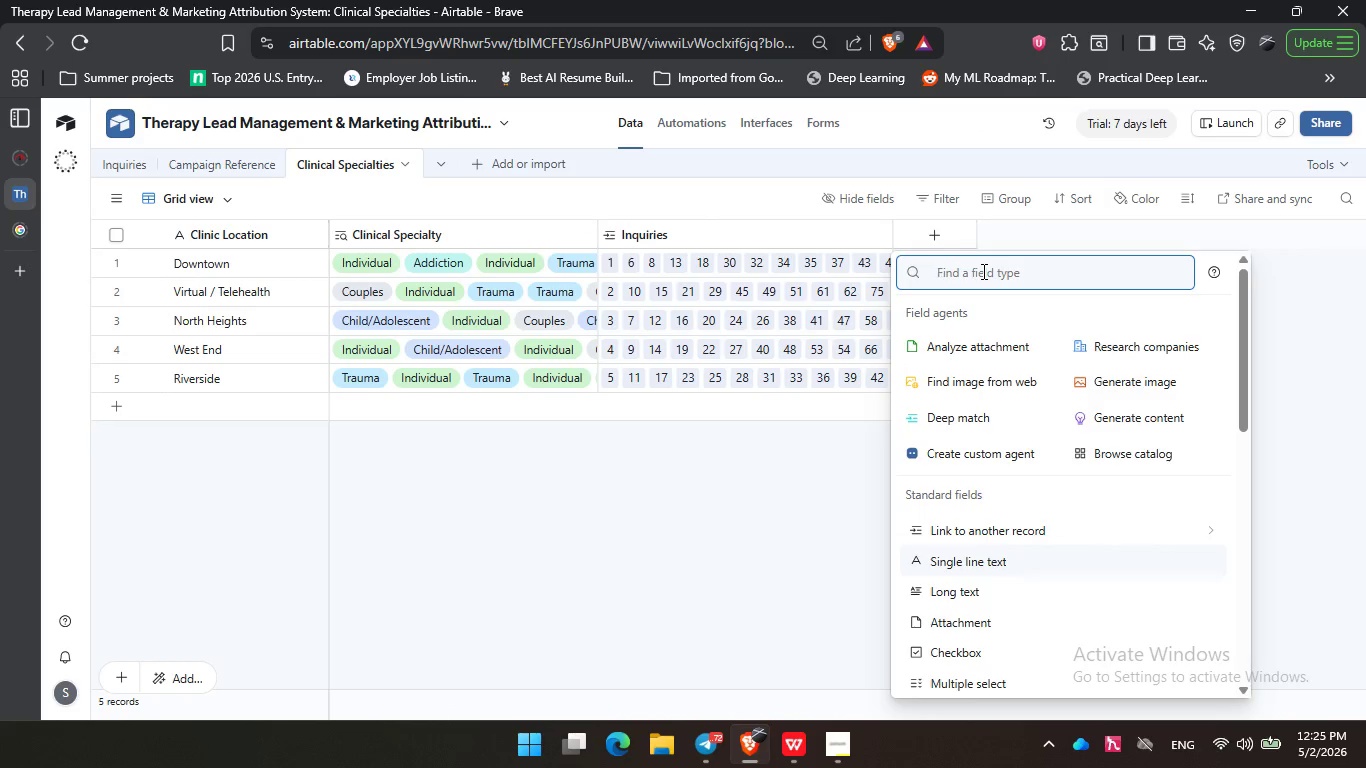 
type(ch)
 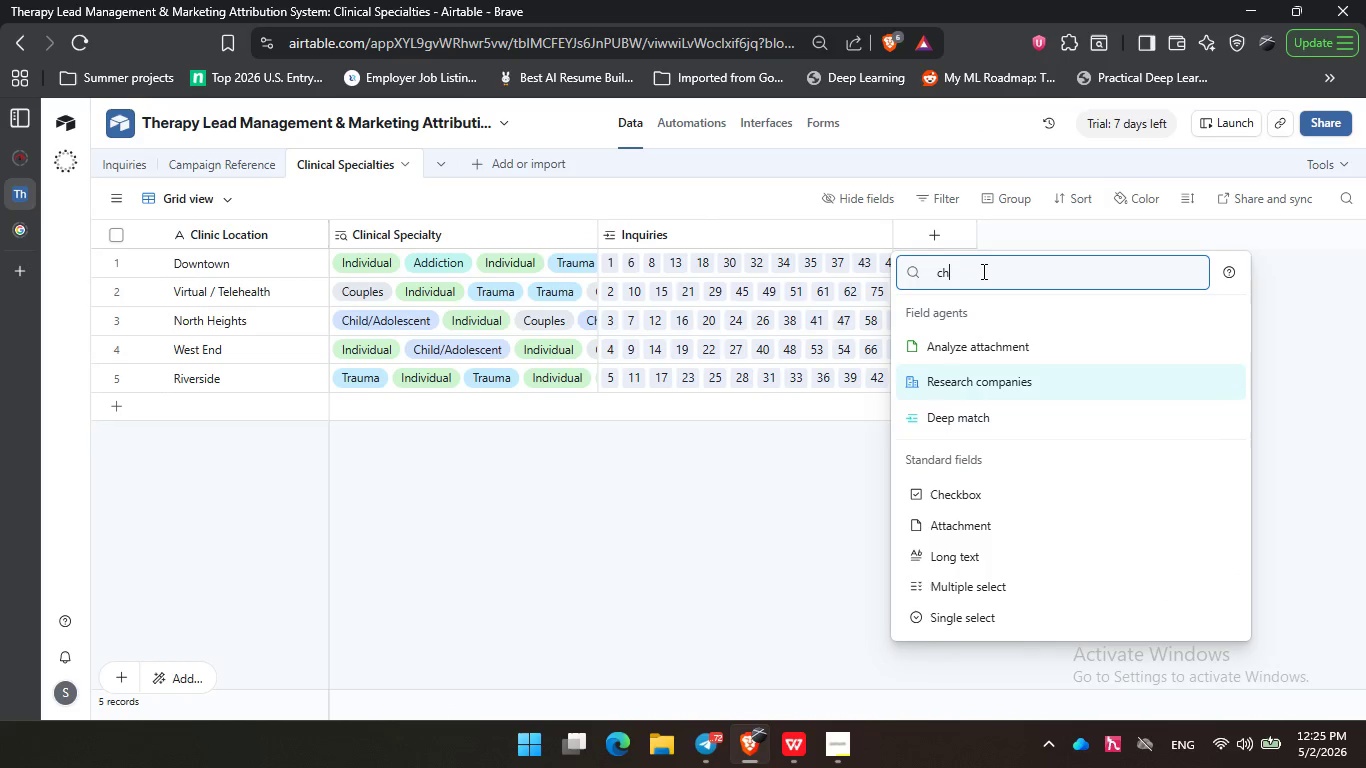 
key(ArrowDown)
 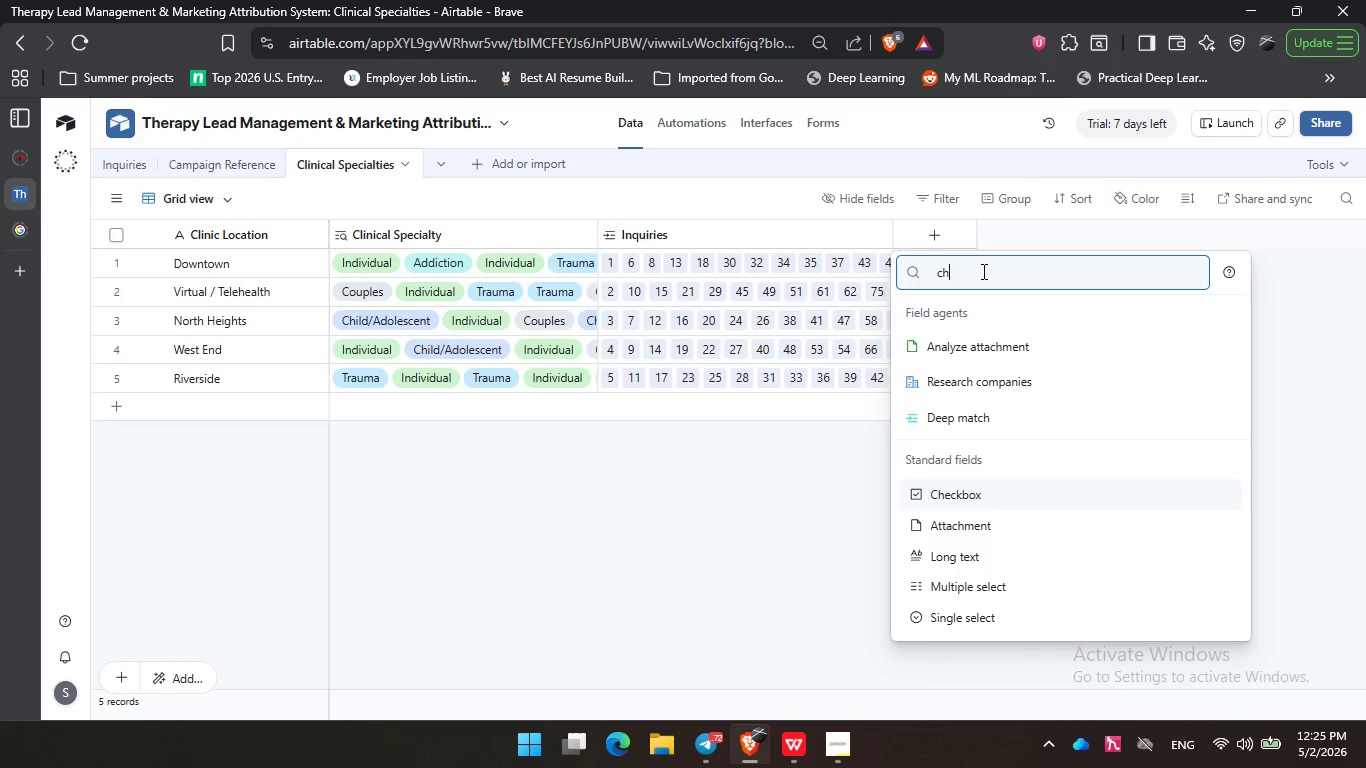 
key(ArrowDown)
 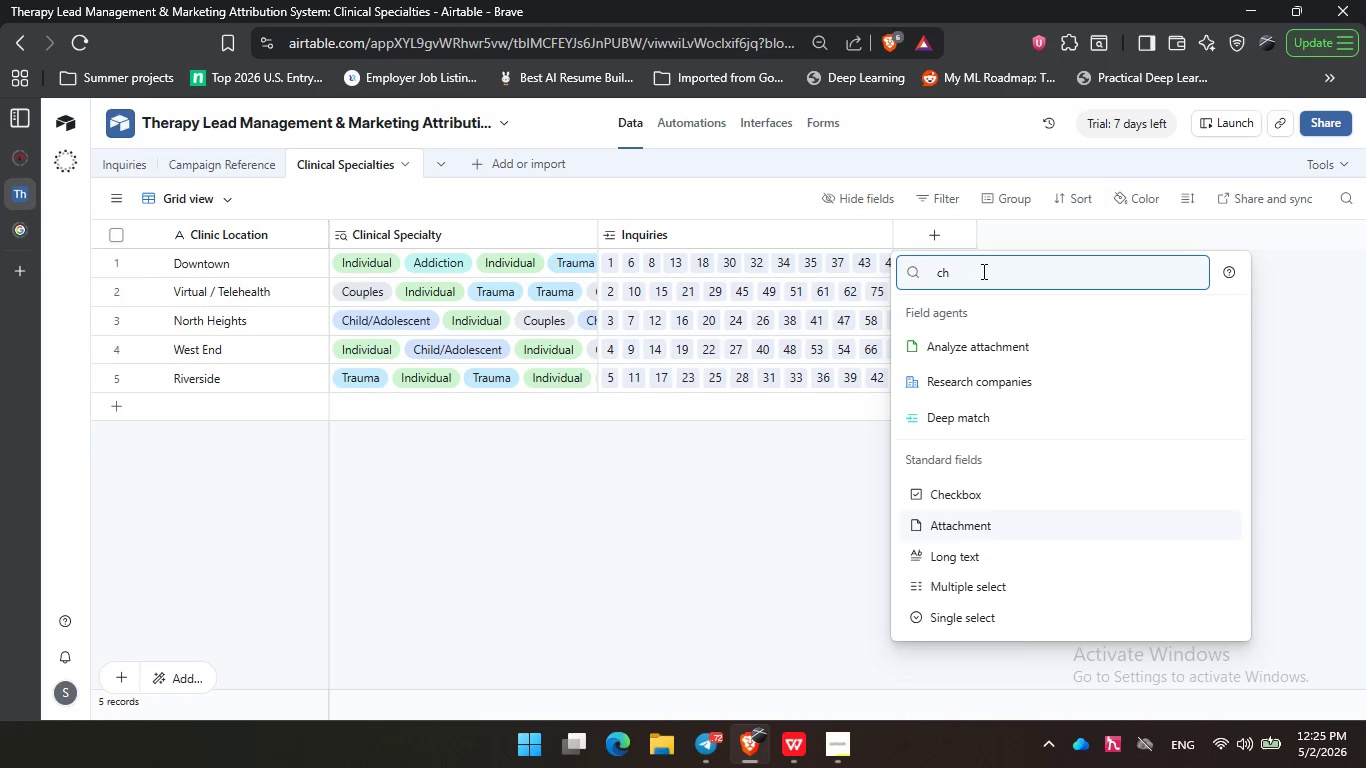 
key(ArrowDown)
 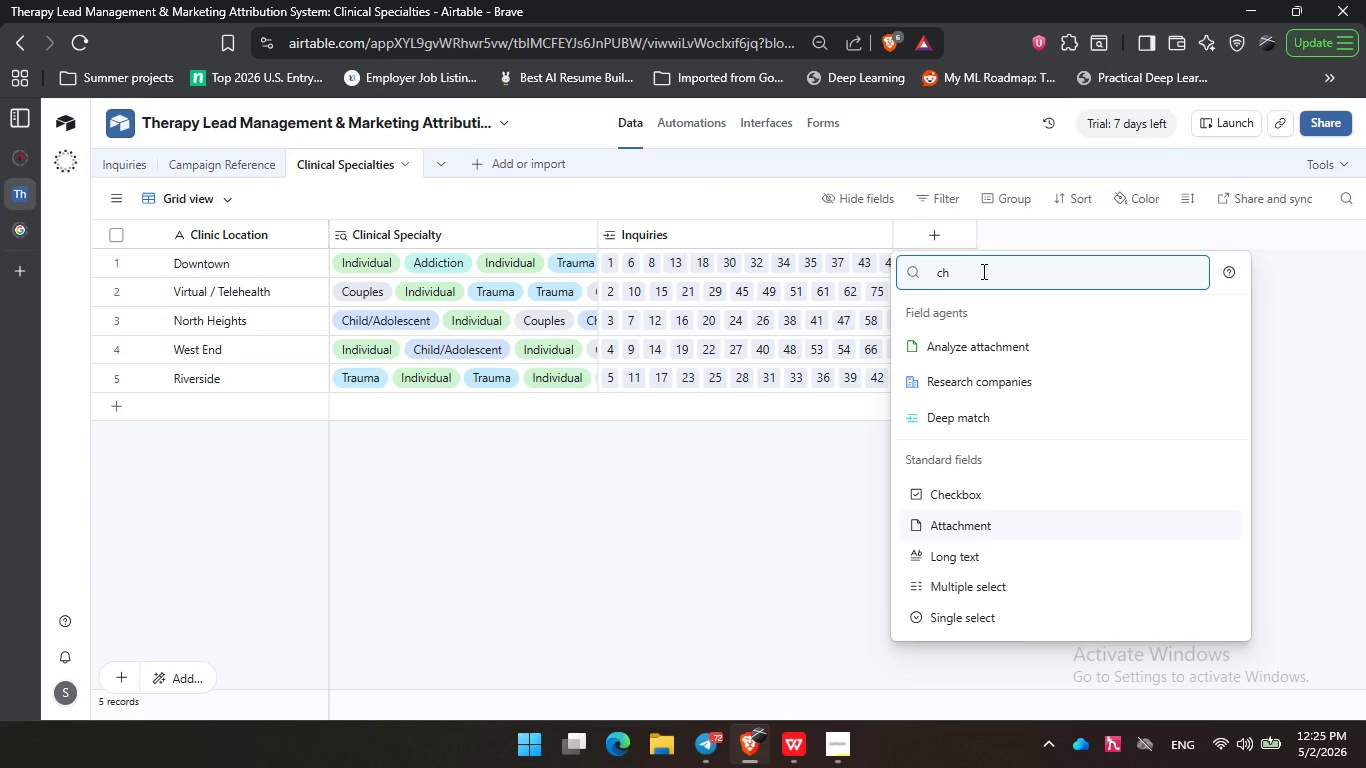 
key(ArrowDown)
 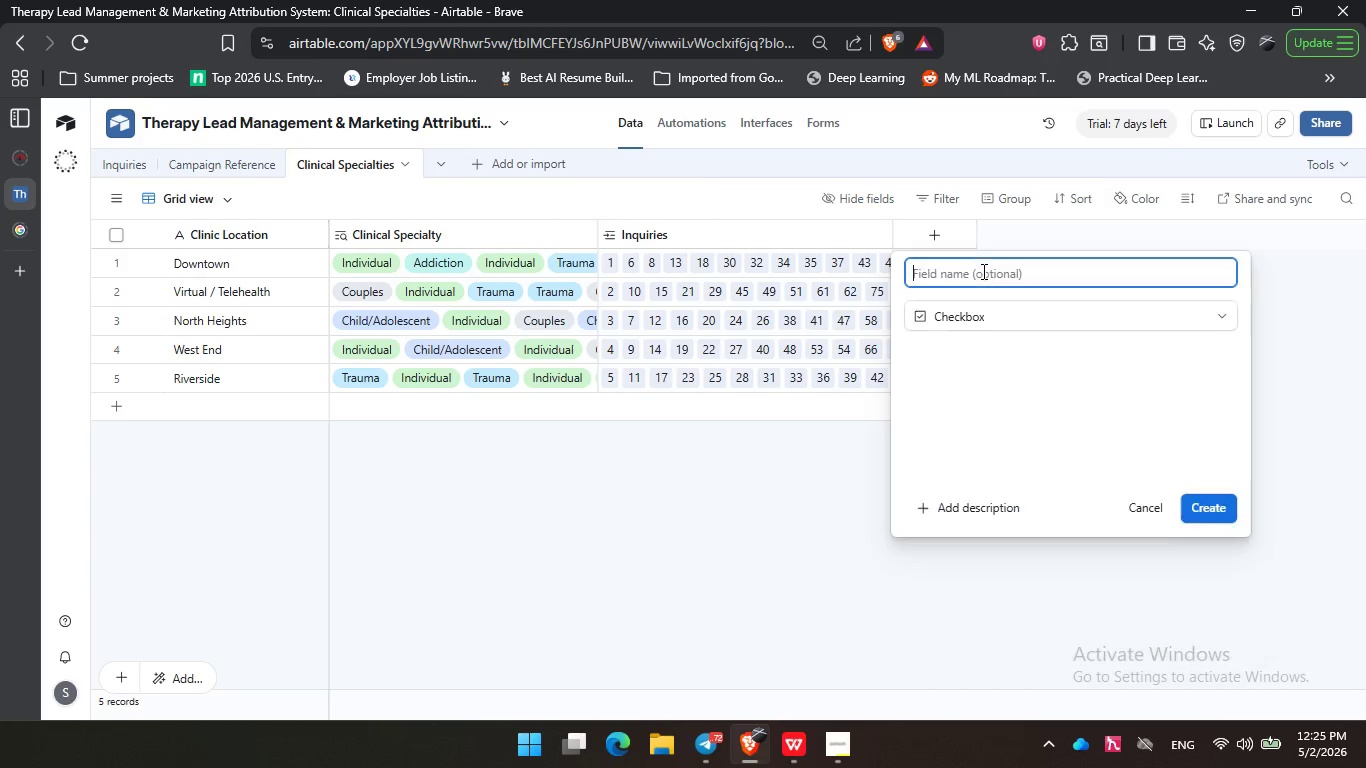 
key(ArrowUp)
 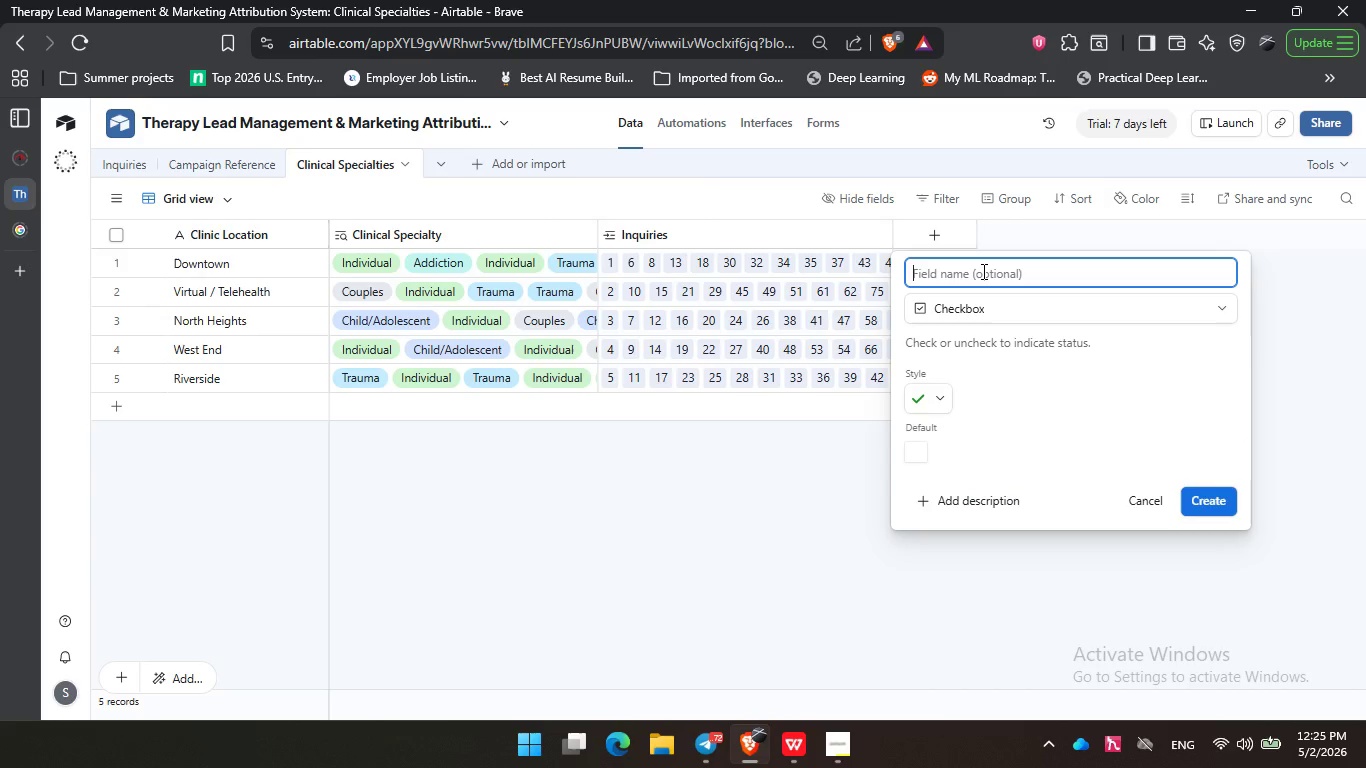 
key(Enter)
 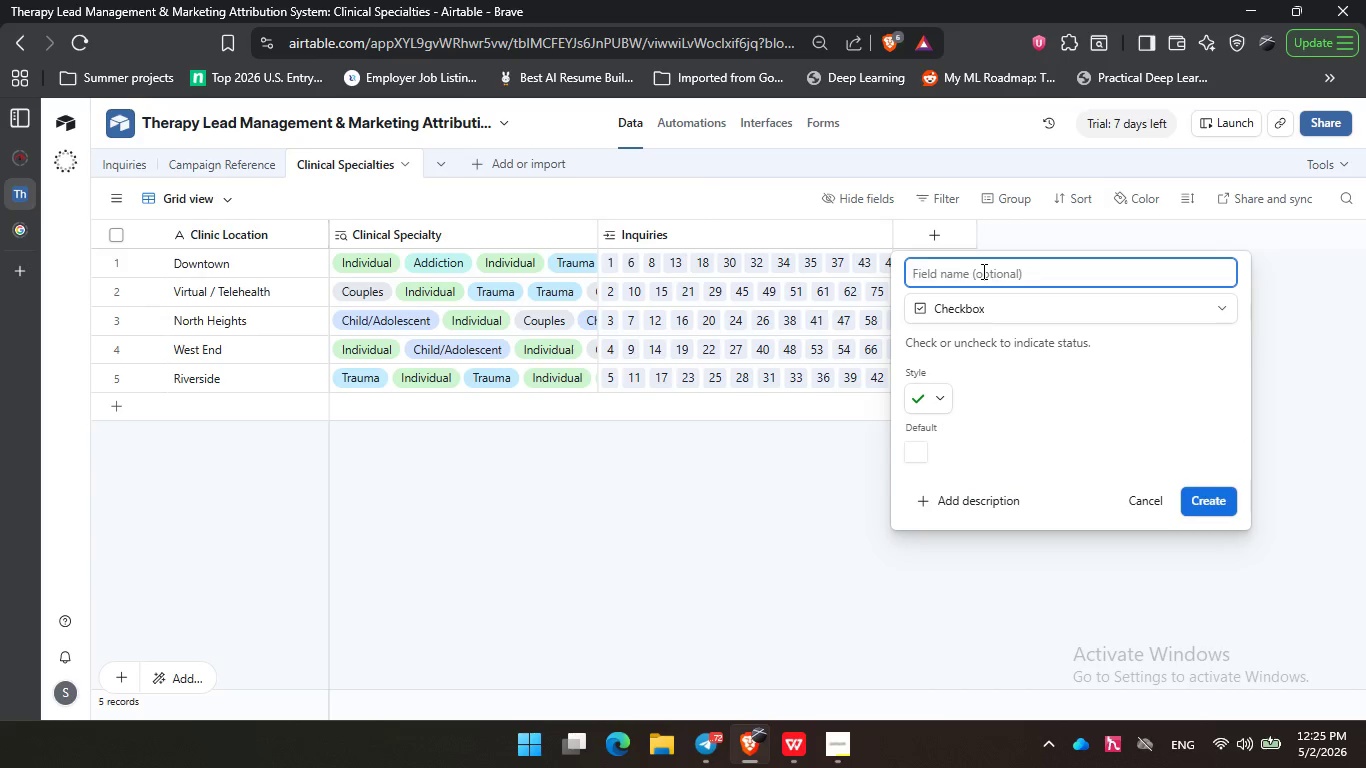 
type(Active )
 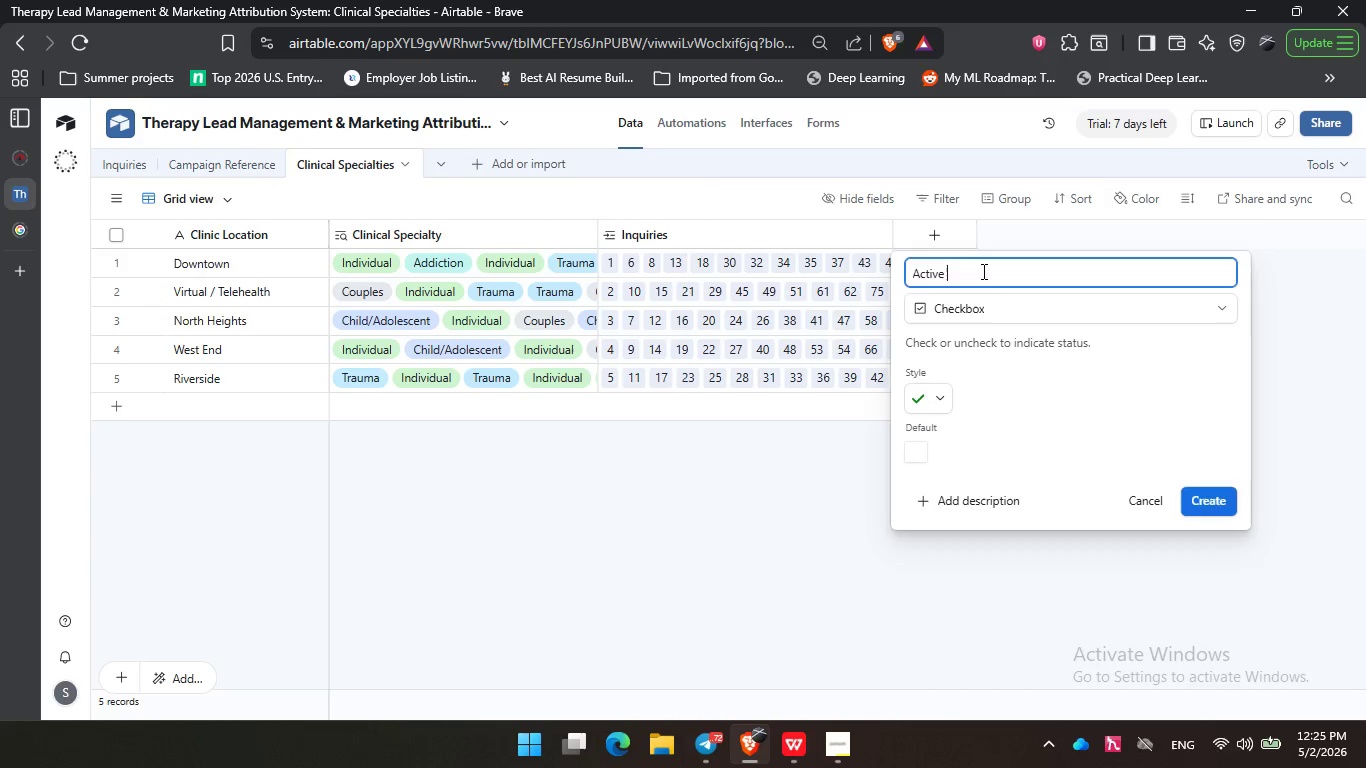 
key(Enter)
 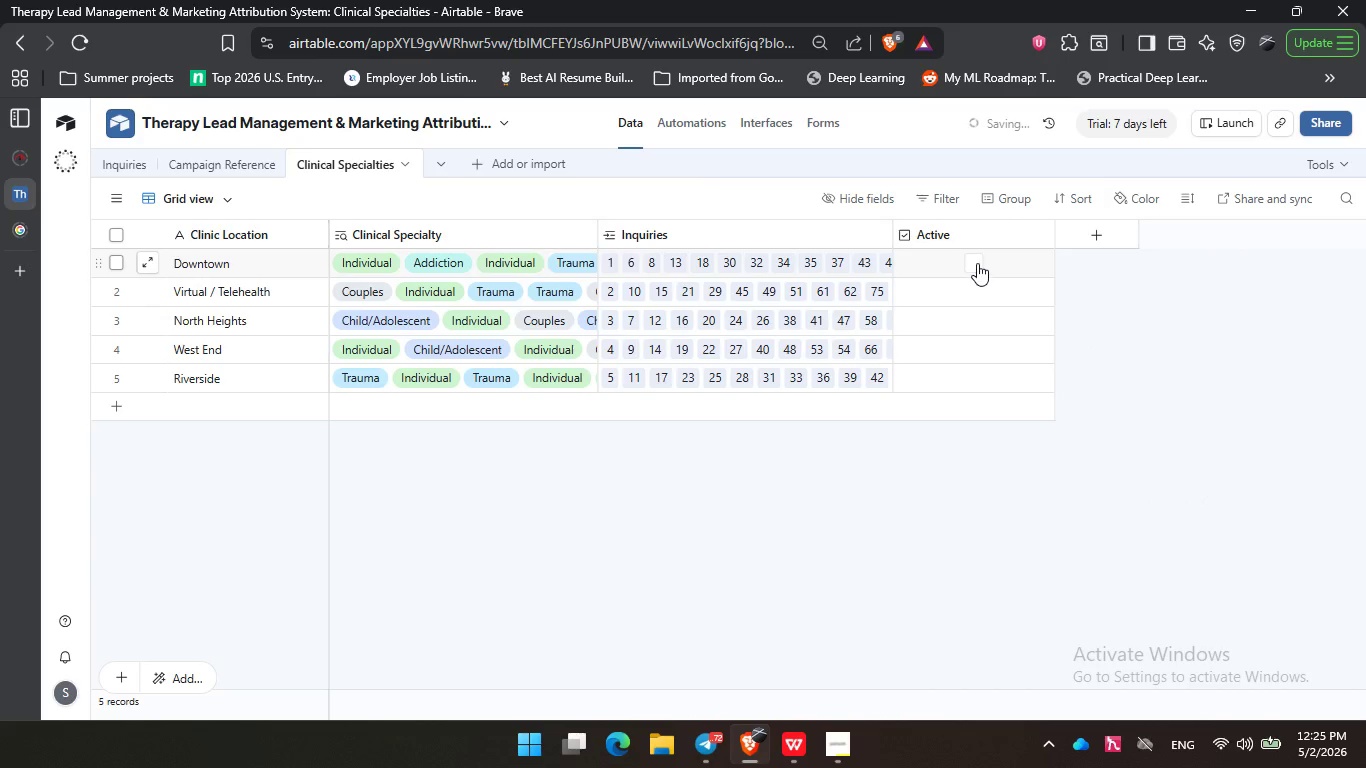 
left_click([977, 263])
 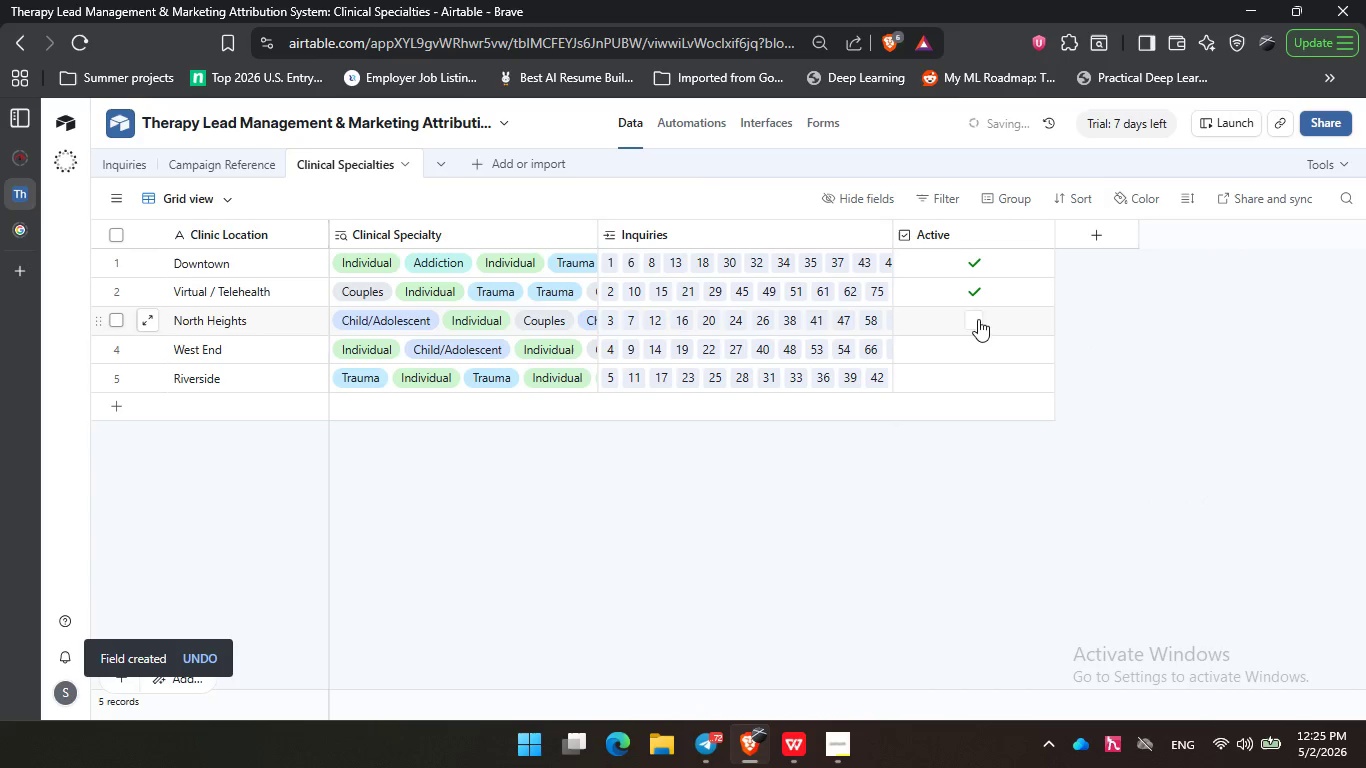 
double_click([978, 319])
 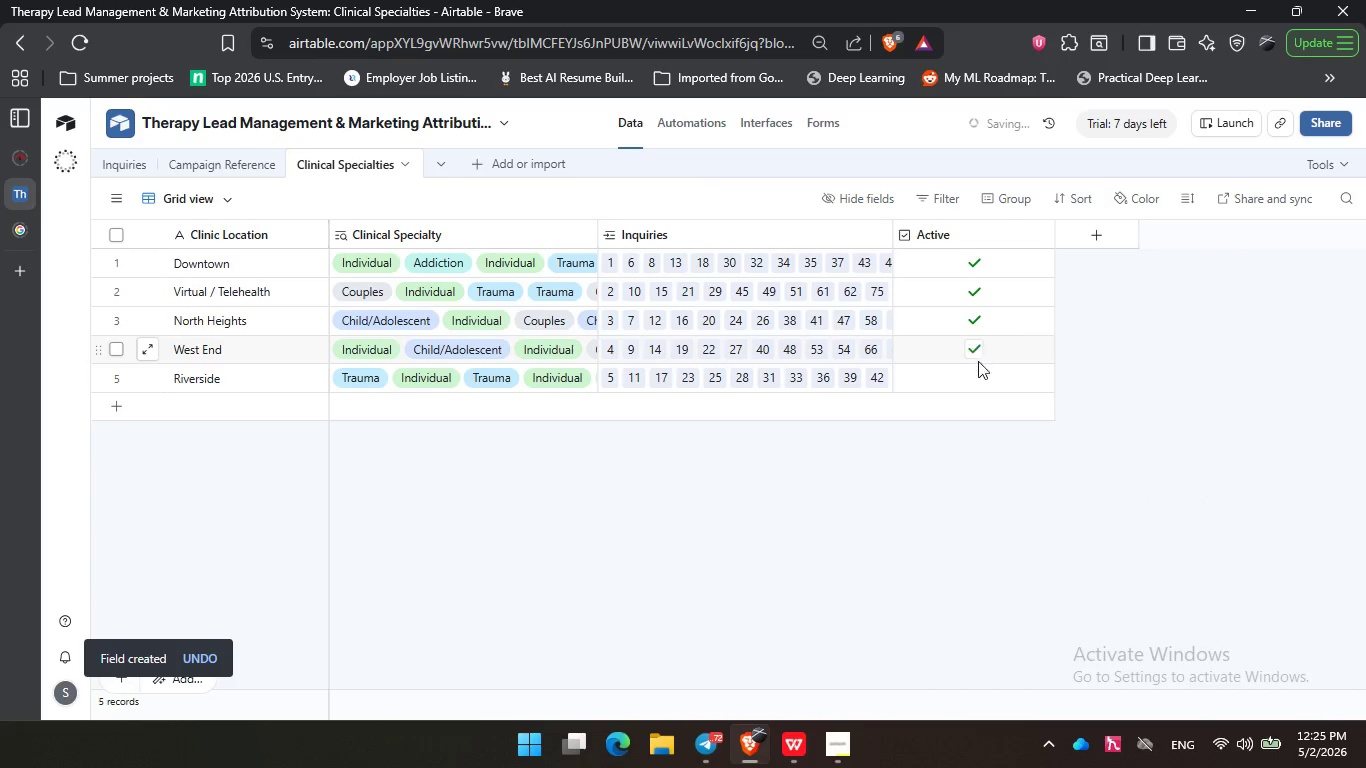 
triple_click([978, 354])
 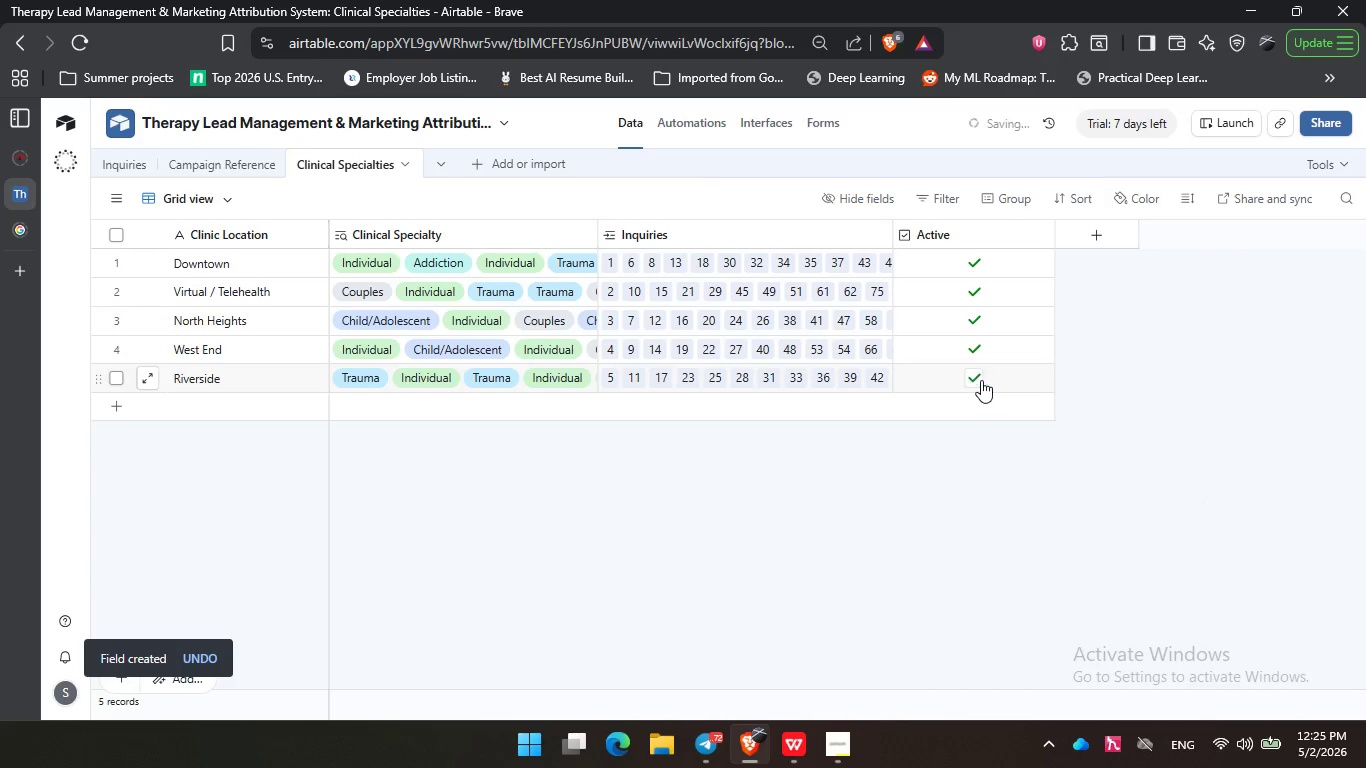 
triple_click([978, 376])
 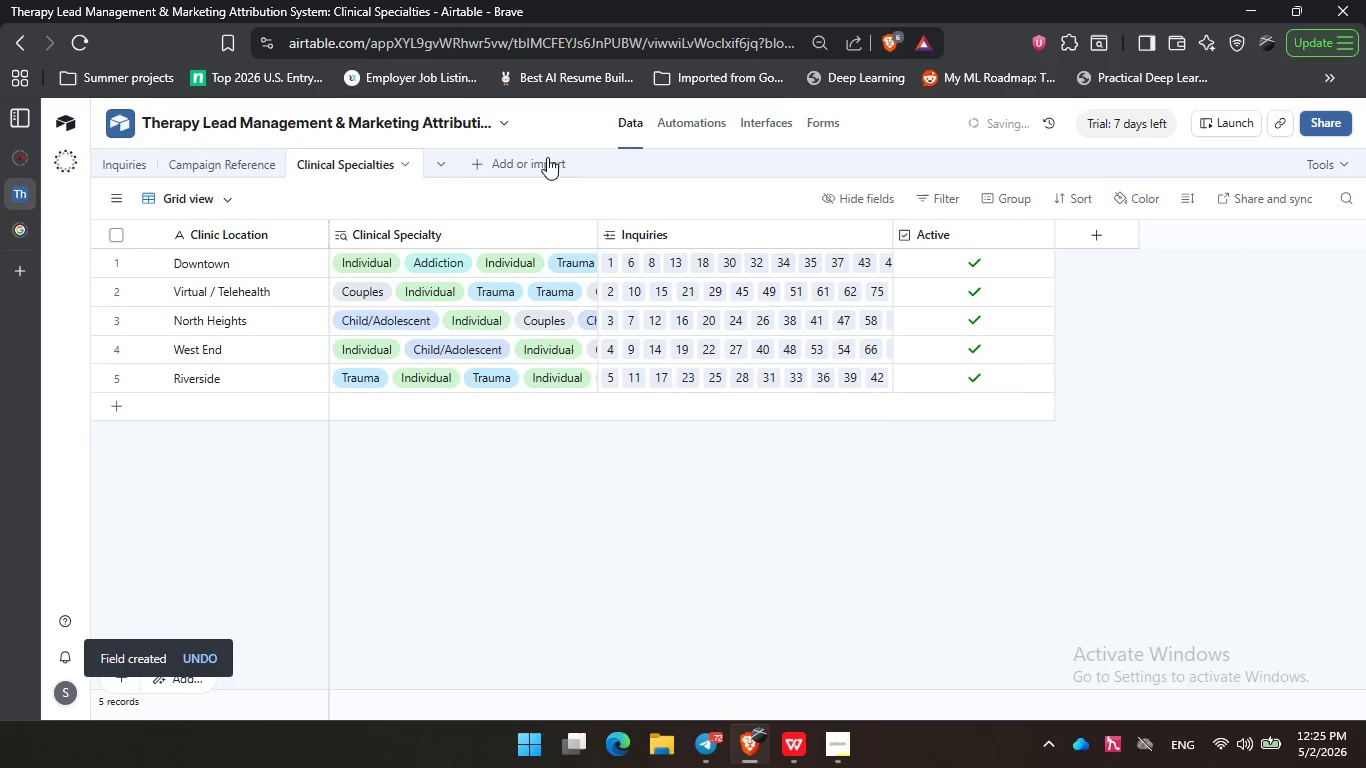 
left_click([816, 125])
 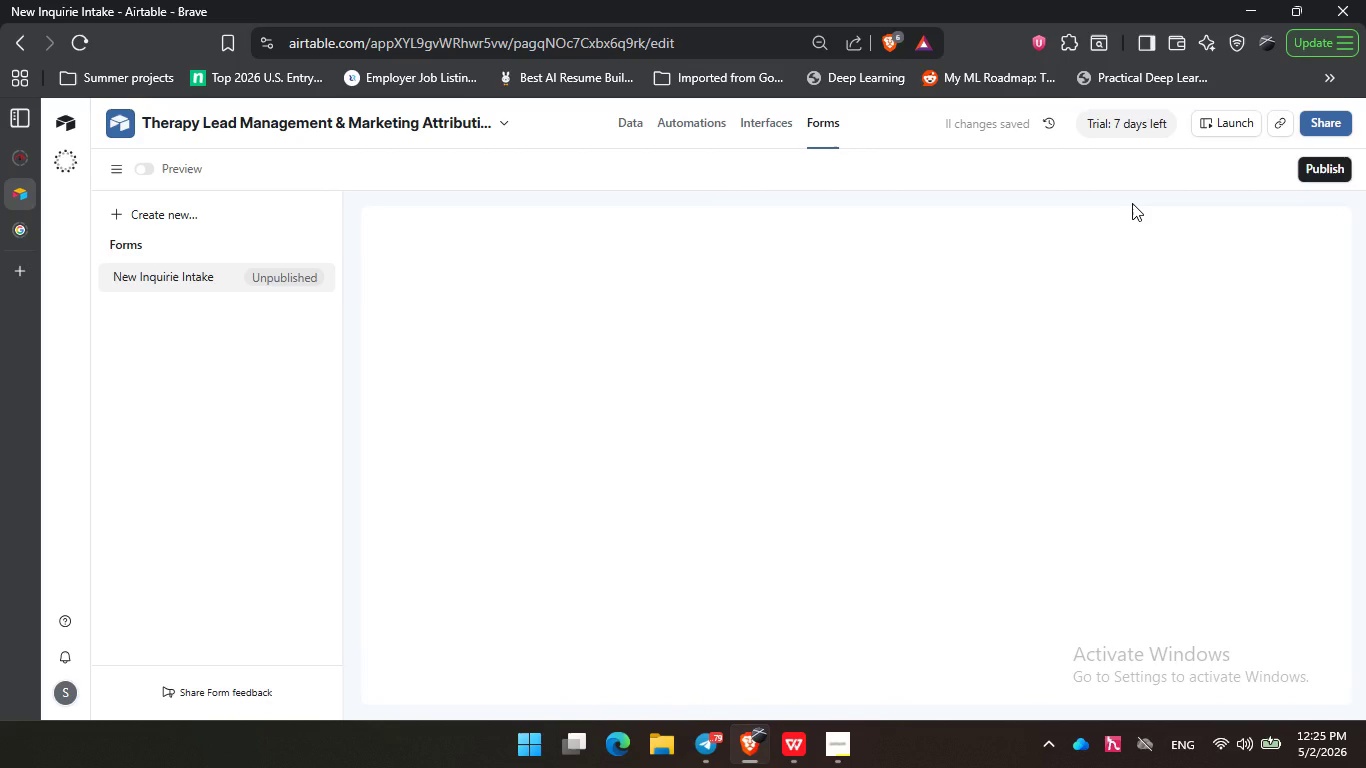 
wait(10.86)
 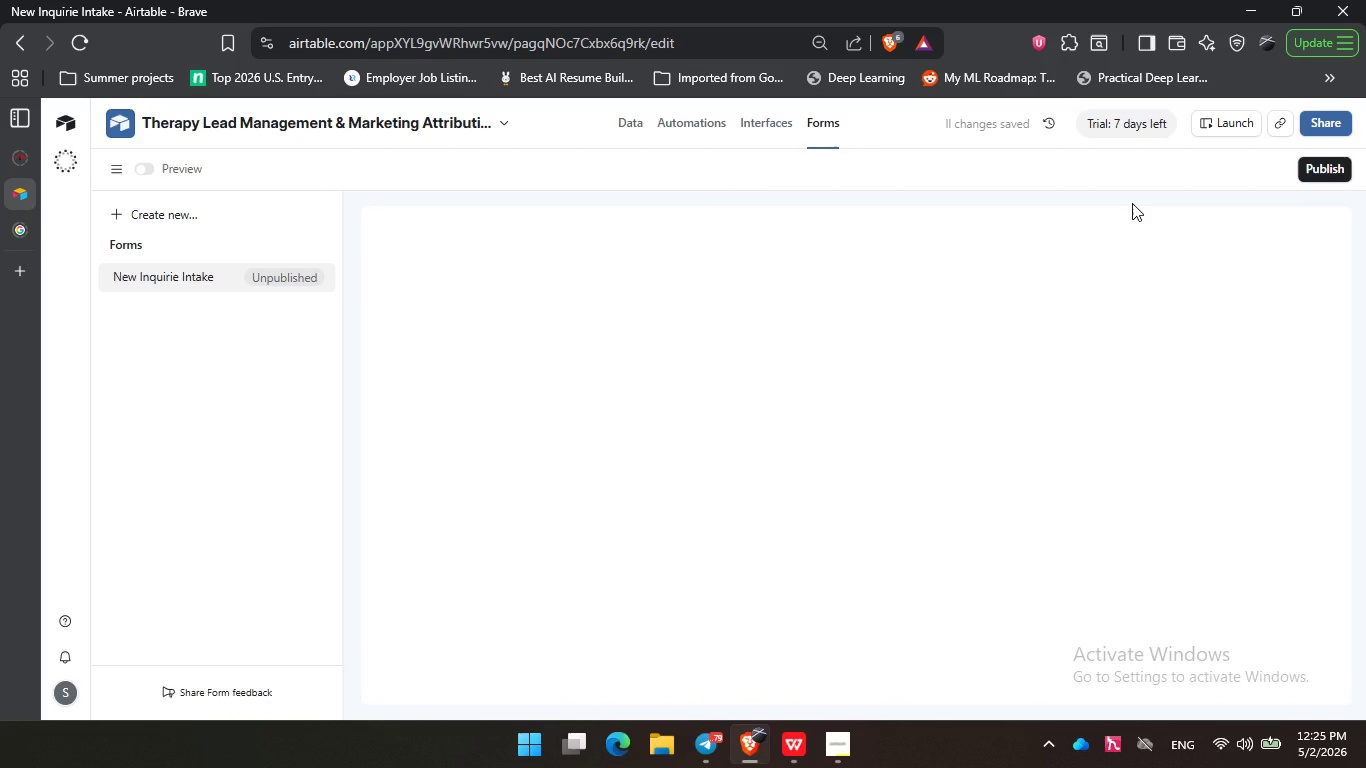 
scroll: coordinate [880, 336], scroll_direction: down, amount: 3.0
 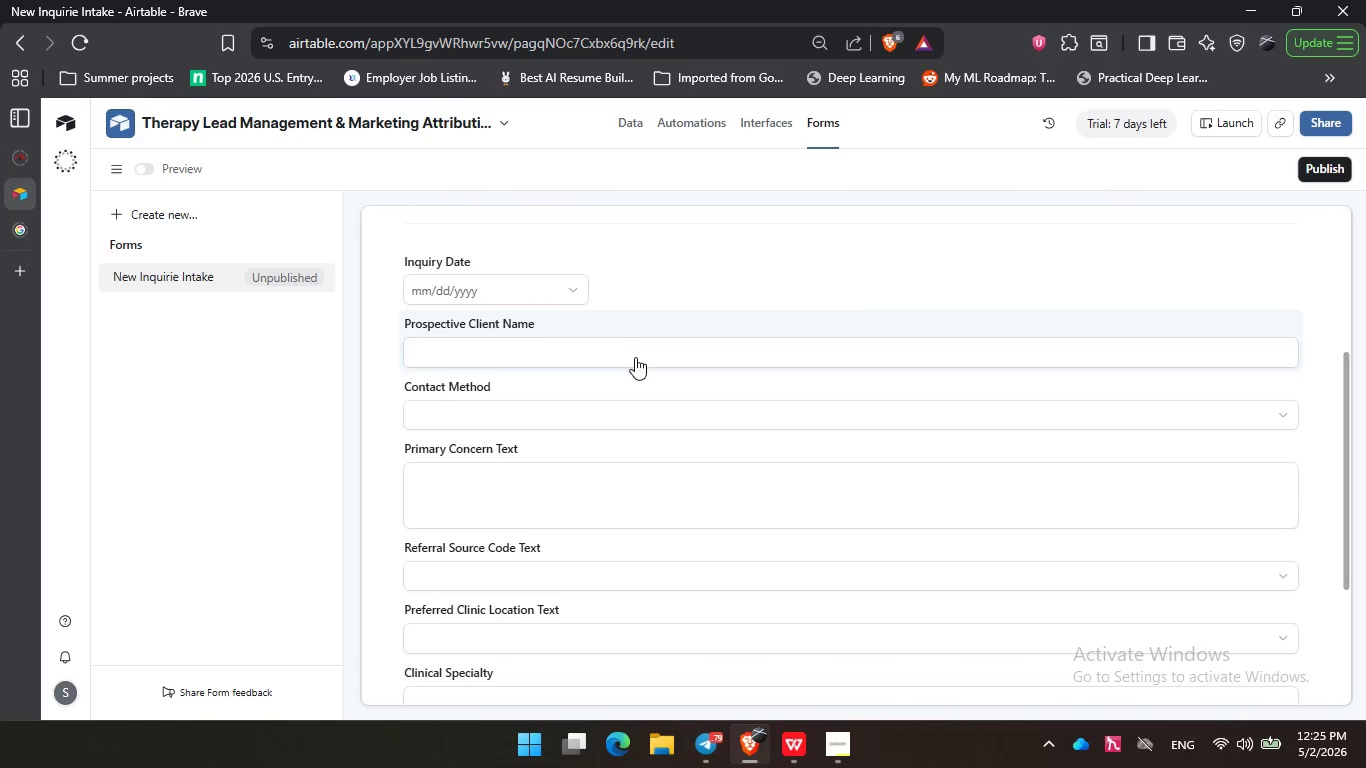 
left_click([635, 357])
 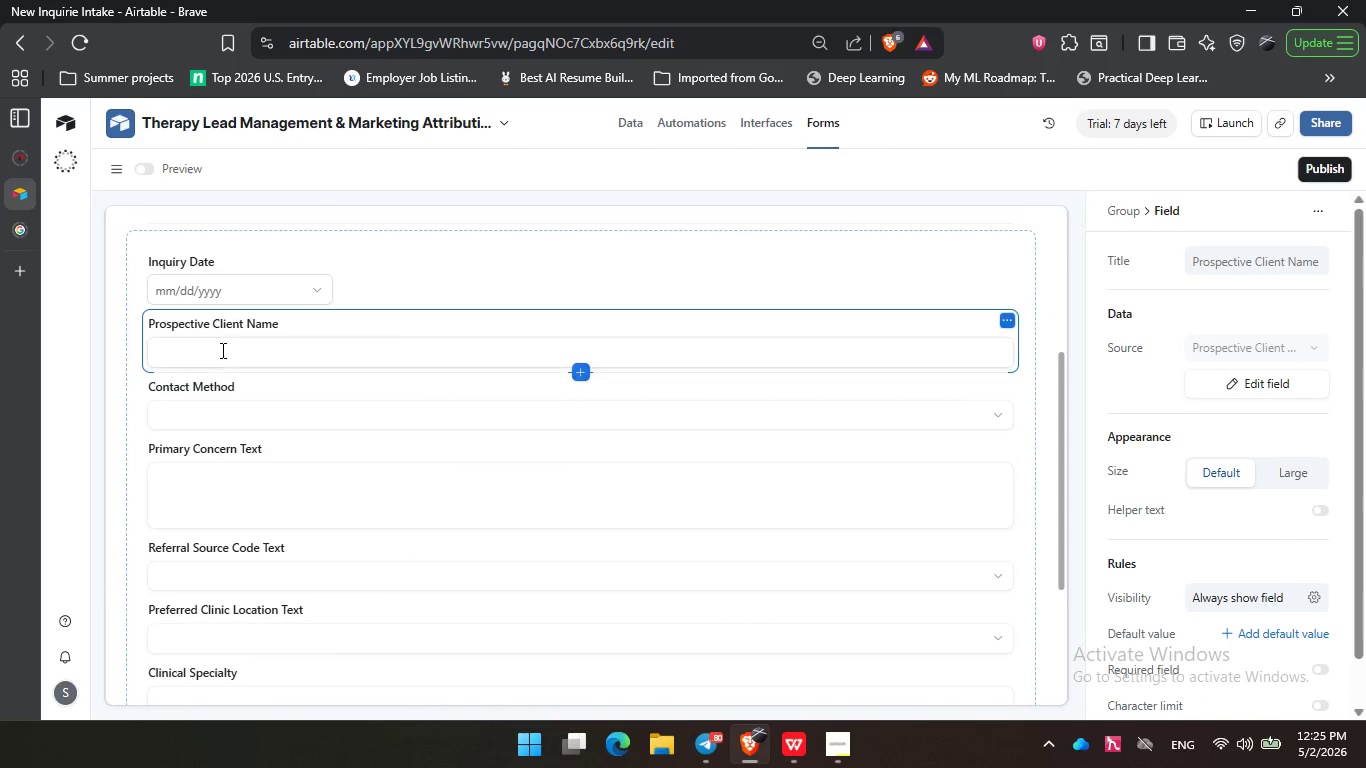 
left_click([222, 347])
 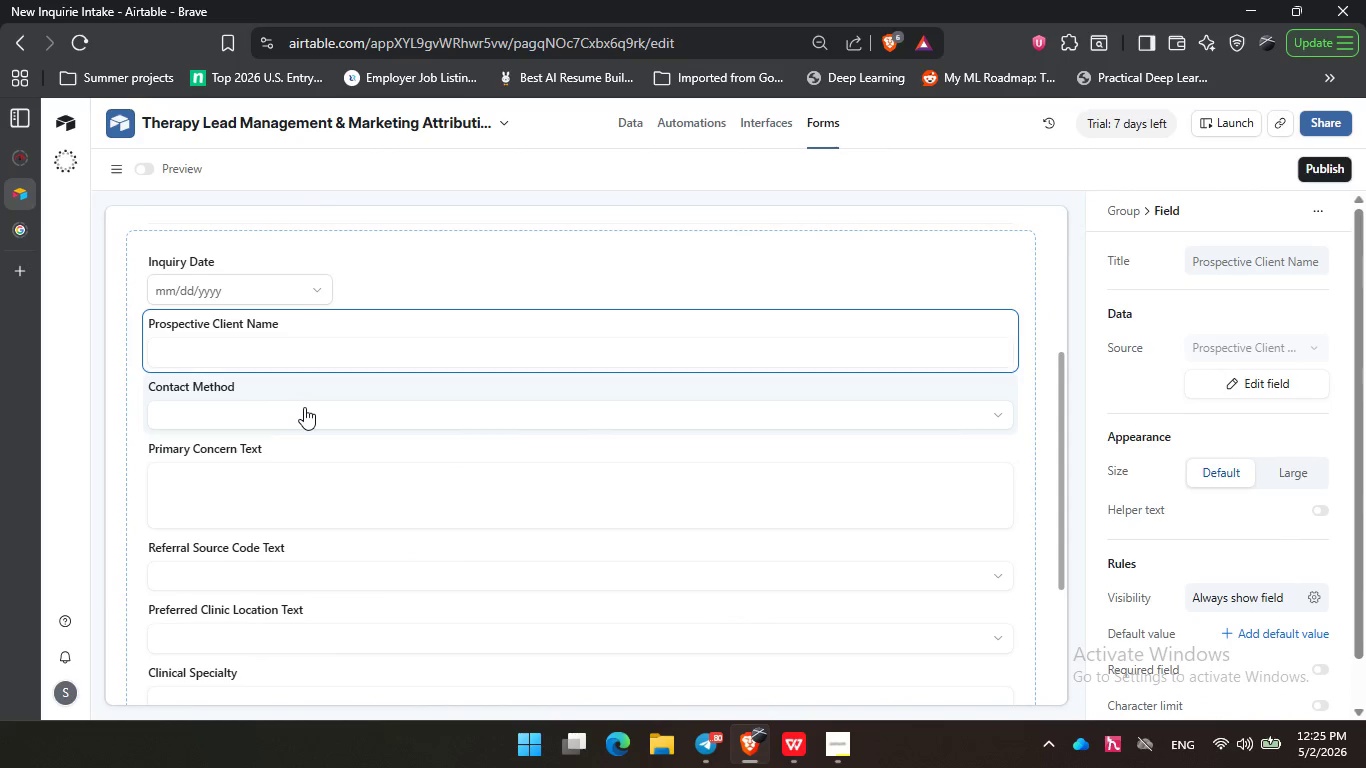 
left_click([304, 407])
 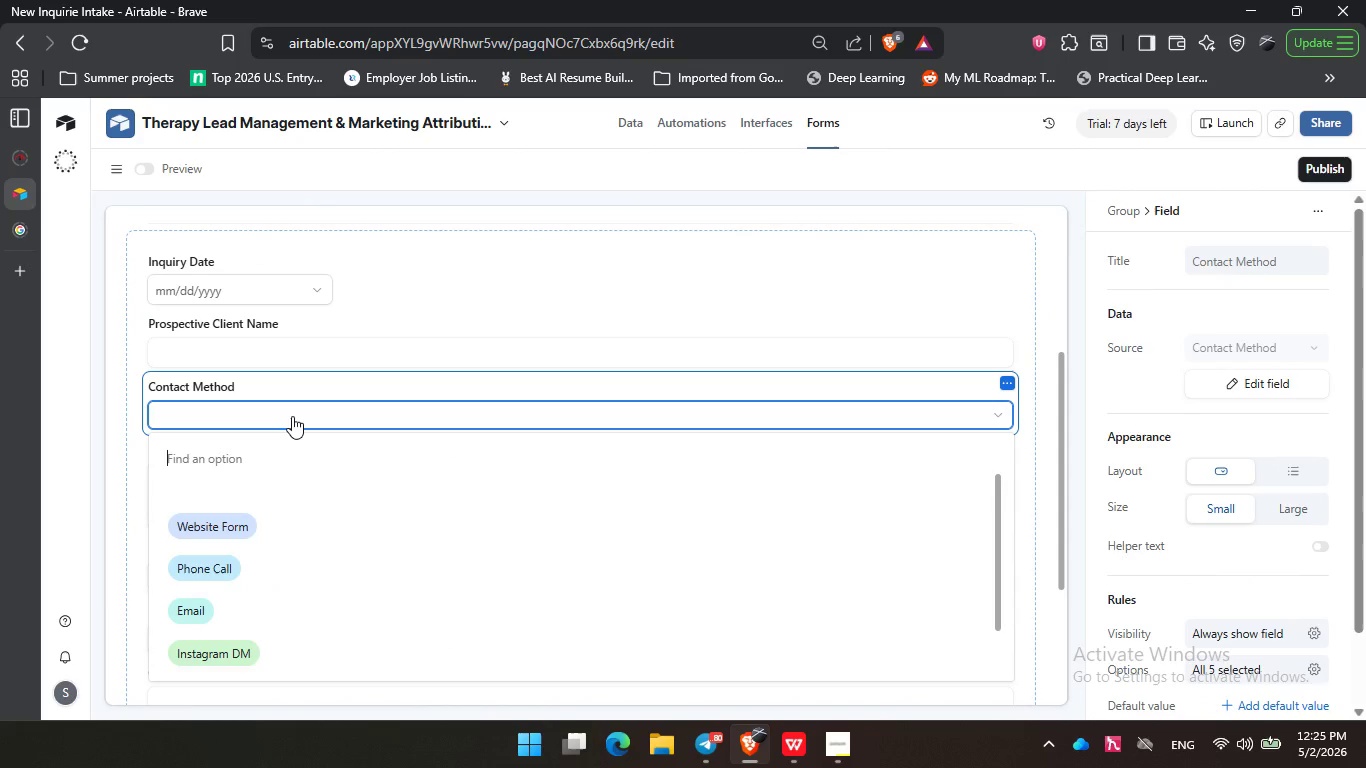 
left_click([292, 416])
 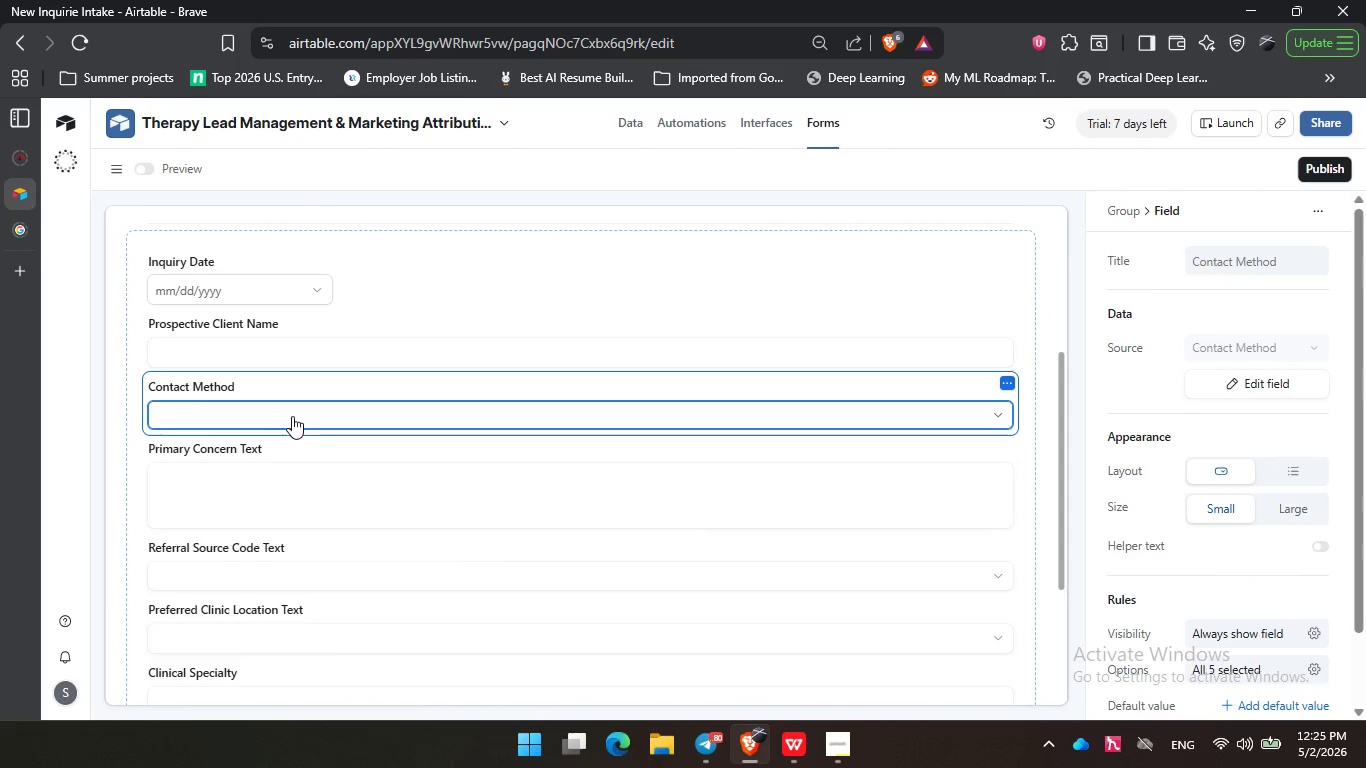 
double_click([292, 416])
 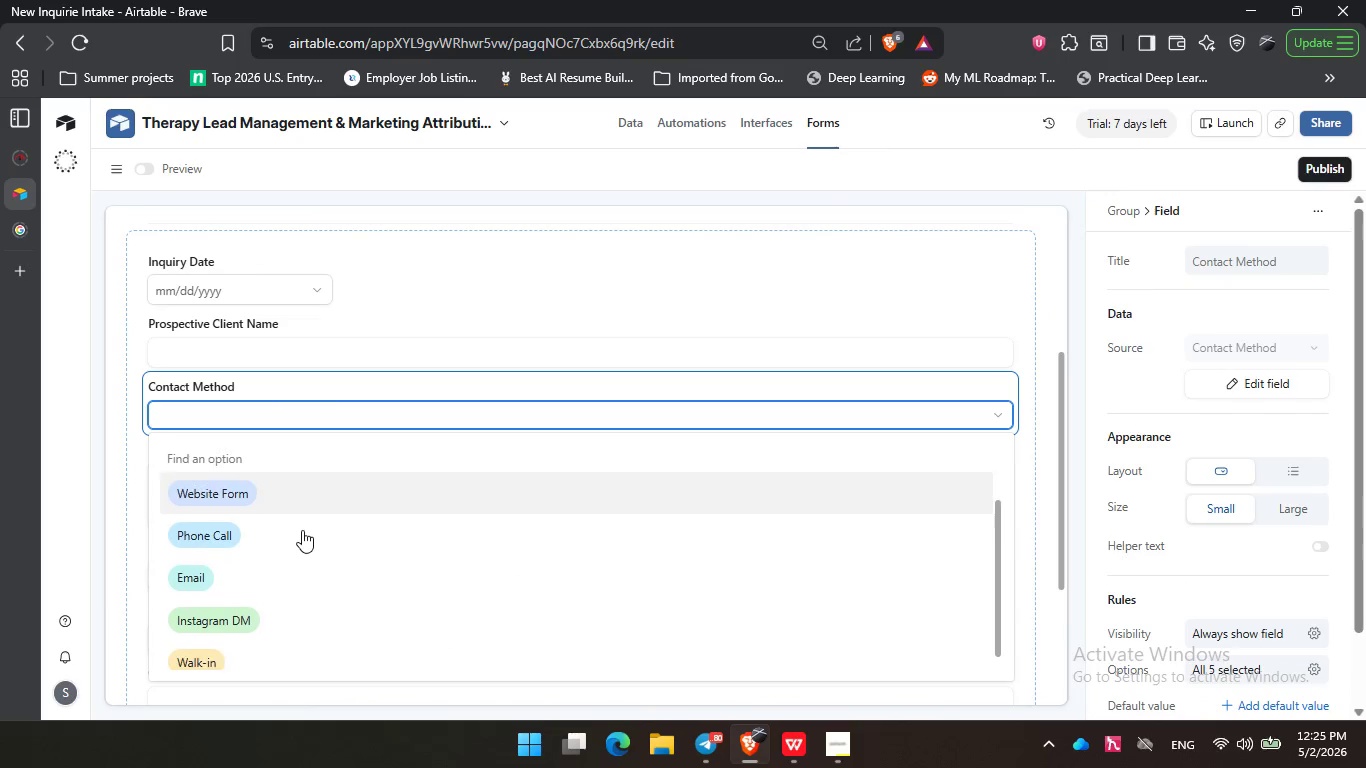 
scroll: coordinate [306, 521], scroll_direction: down, amount: 2.0
 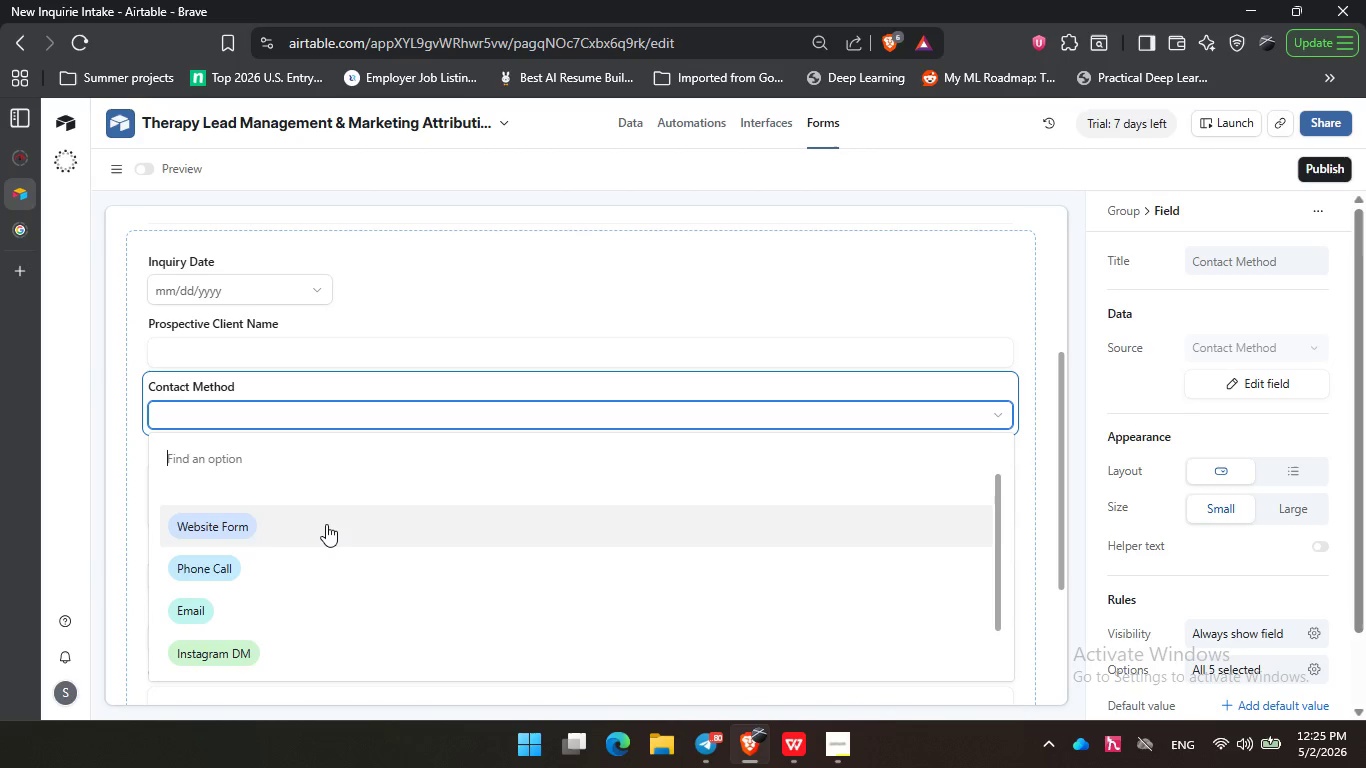 
scroll: coordinate [332, 543], scroll_direction: none, amount: 0.0
 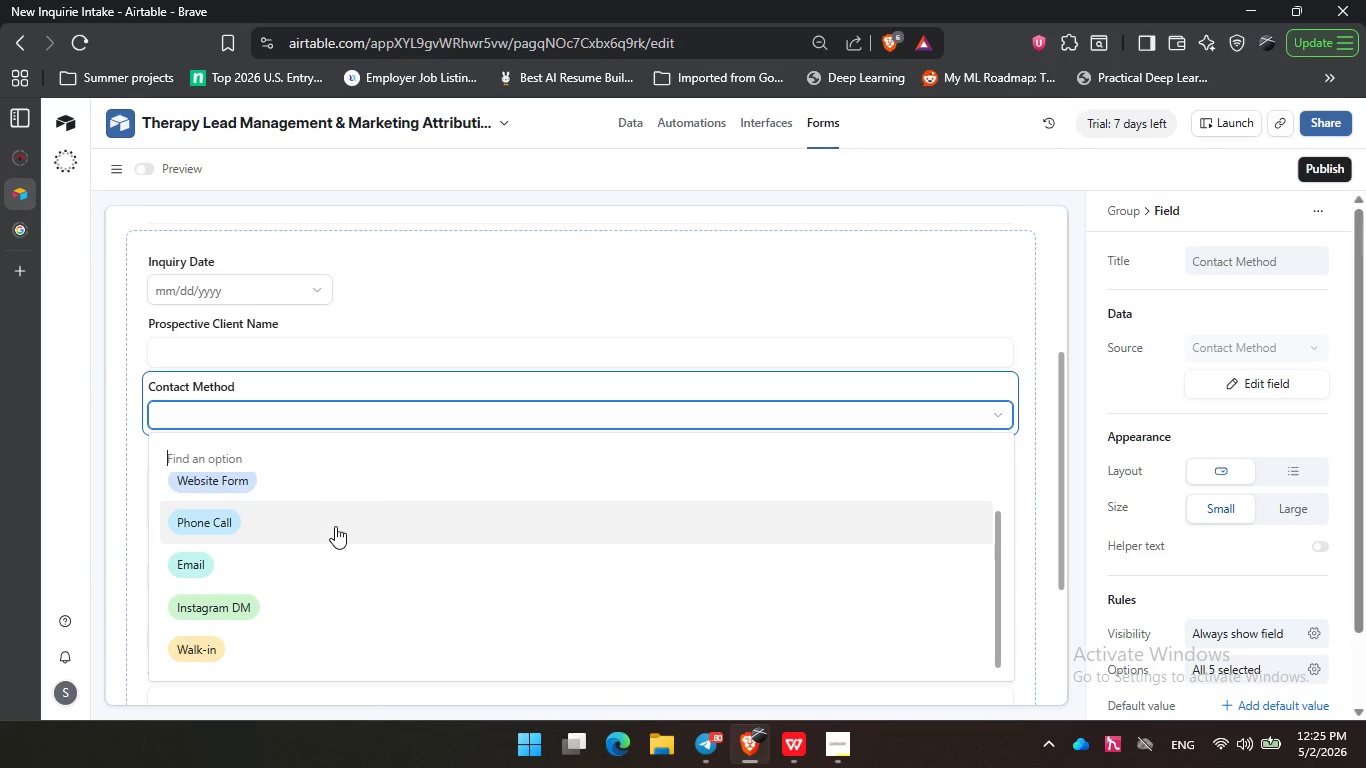 
scroll: coordinate [332, 548], scroll_direction: down, amount: 2.0
 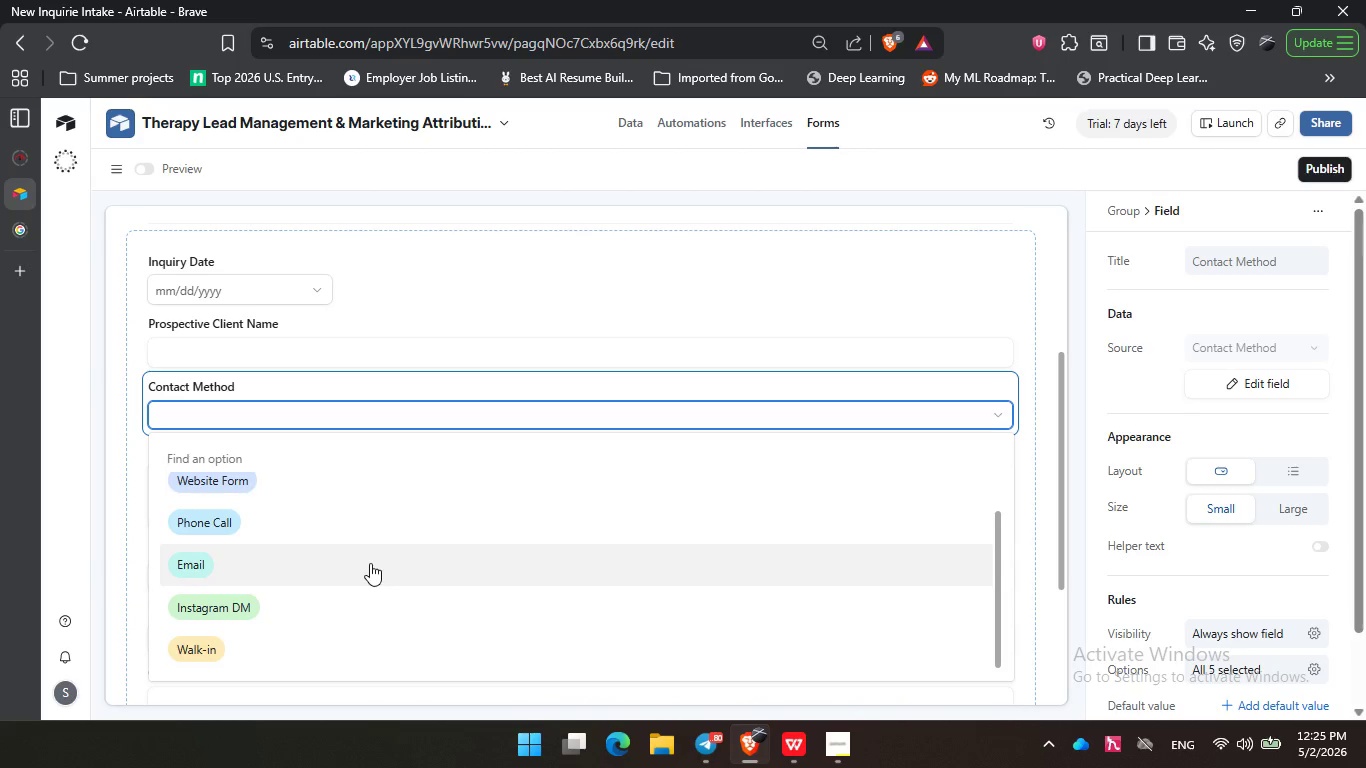 
scroll: coordinate [370, 563], scroll_direction: up, amount: 3.0
 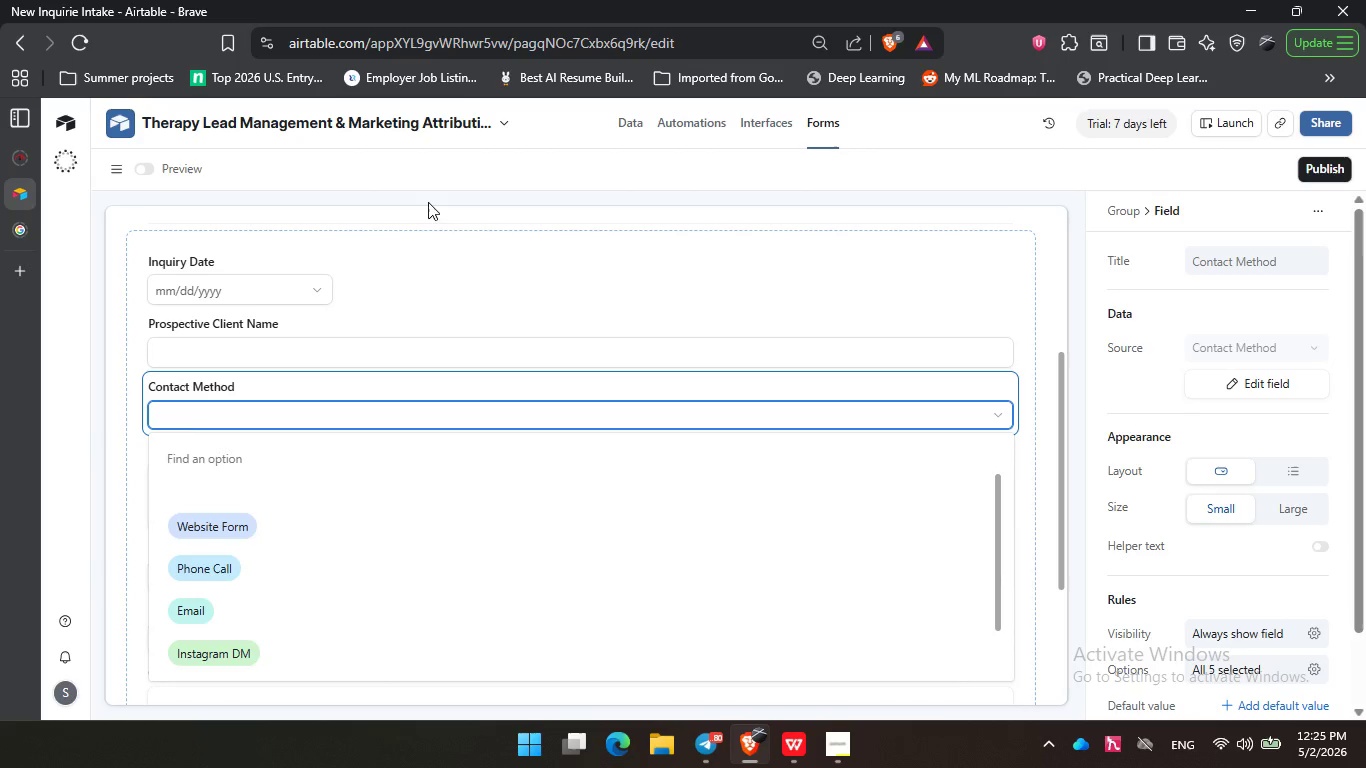 
left_click([417, 212])
 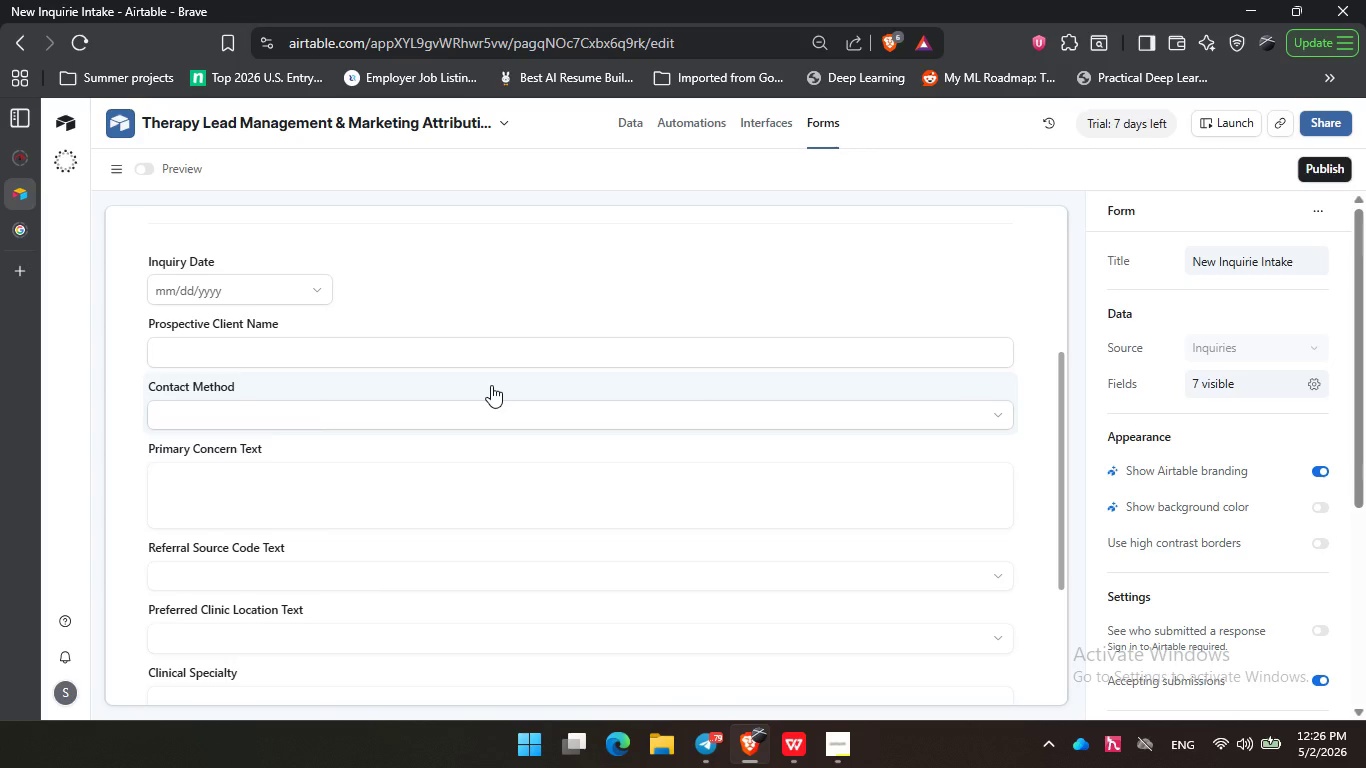 
wait(5.39)
 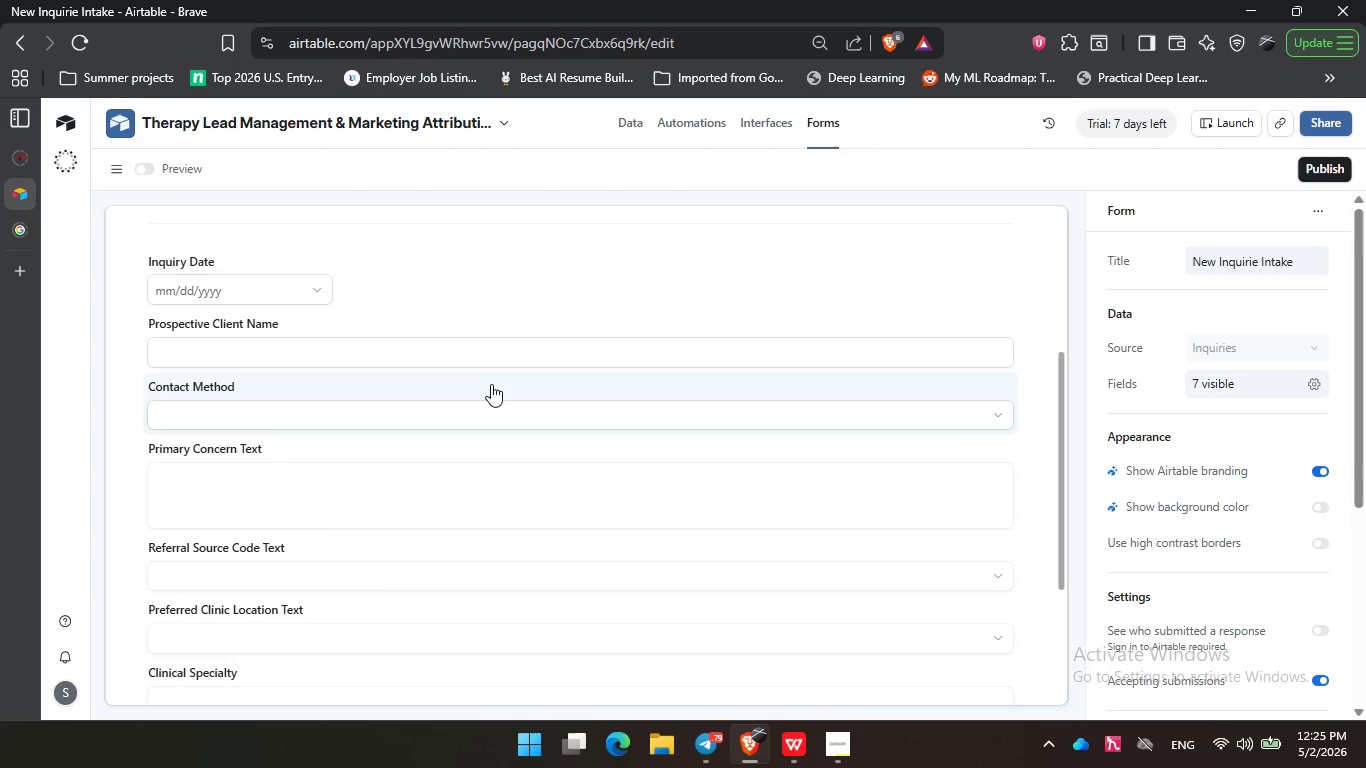 
scroll: coordinate [605, 449], scroll_direction: none, amount: 0.0
 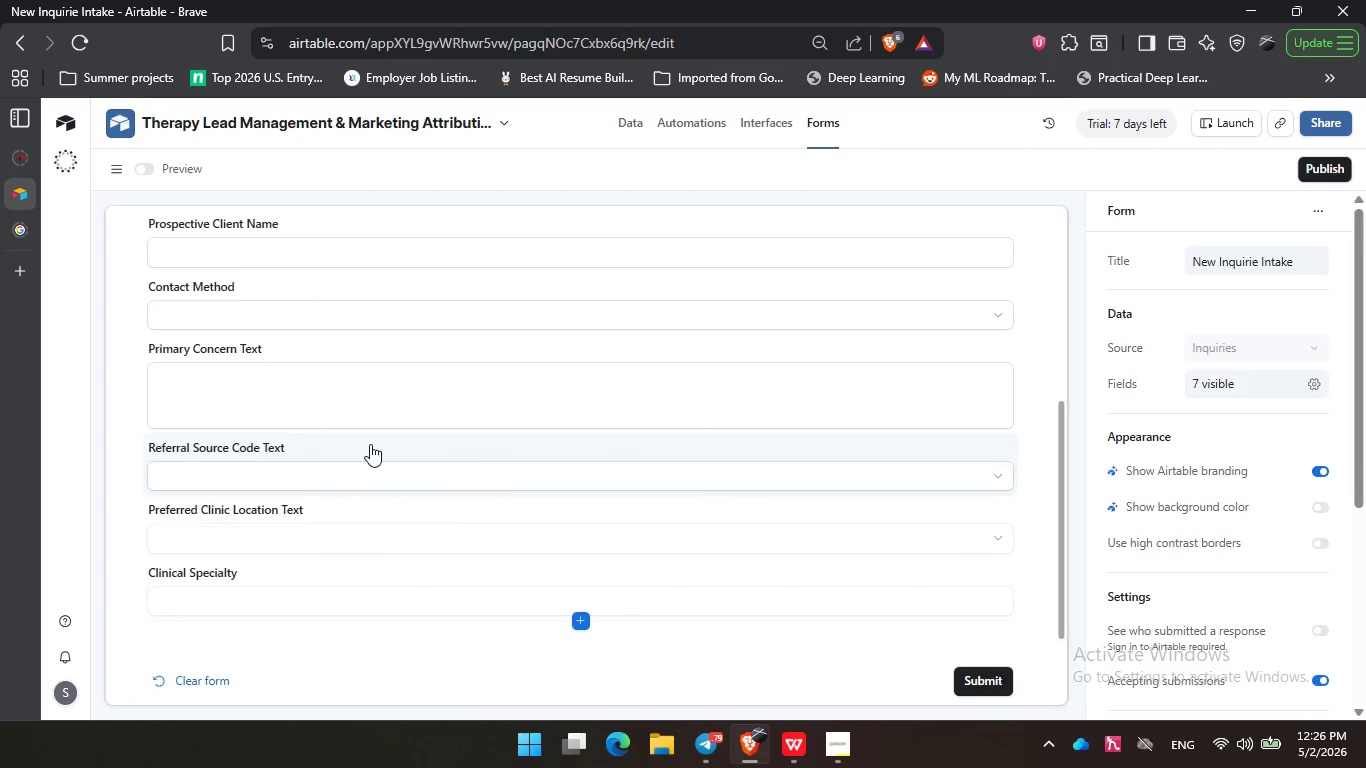 
left_click([372, 442])
 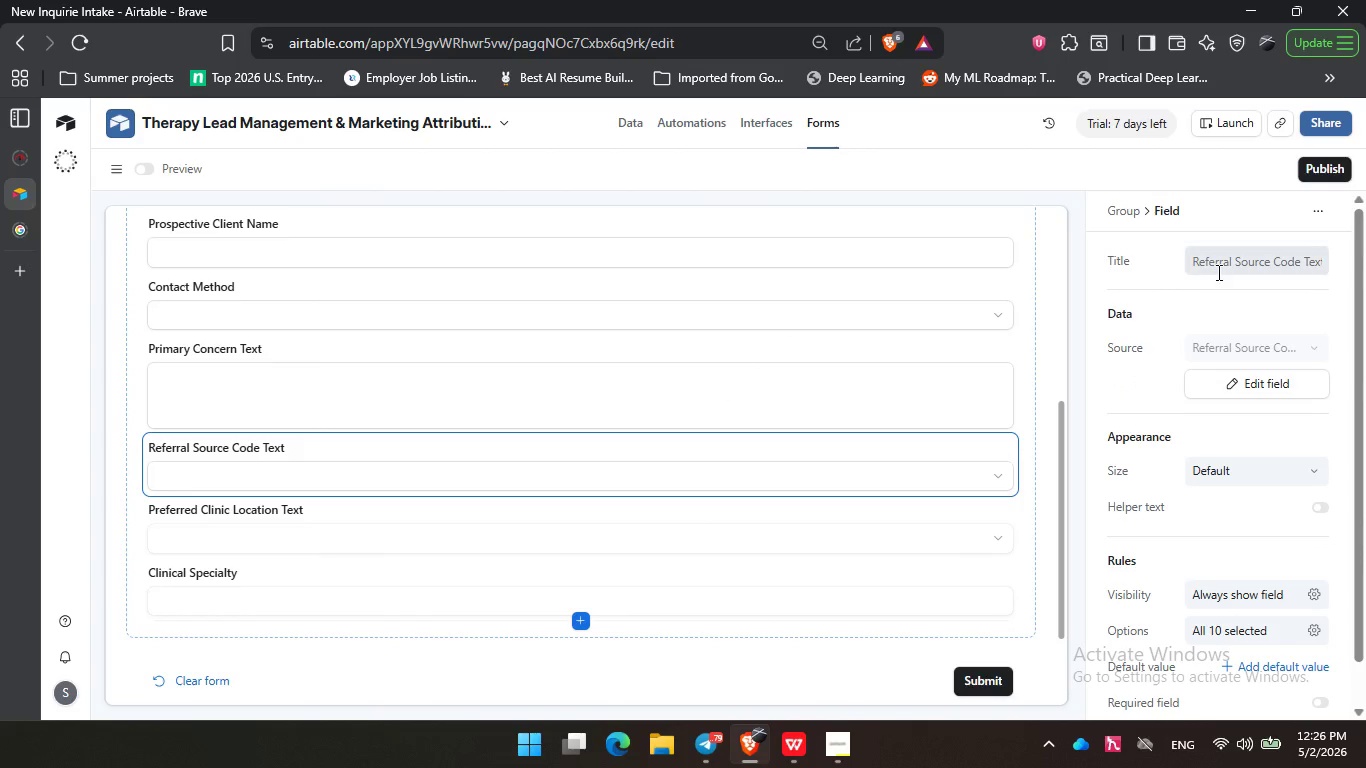 
scroll: coordinate [1217, 272], scroll_direction: up, amount: 2.0
 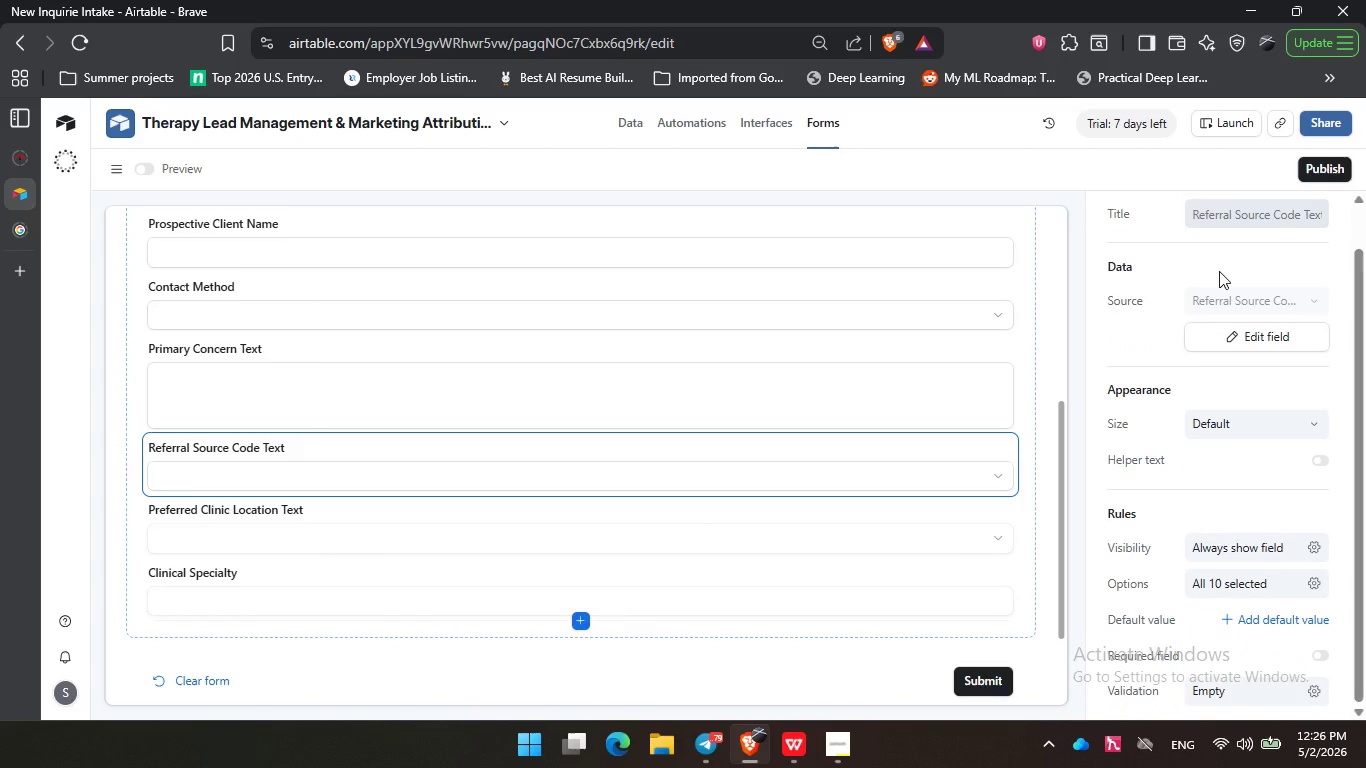 
scroll: coordinate [1219, 269], scroll_direction: down, amount: 1.0
 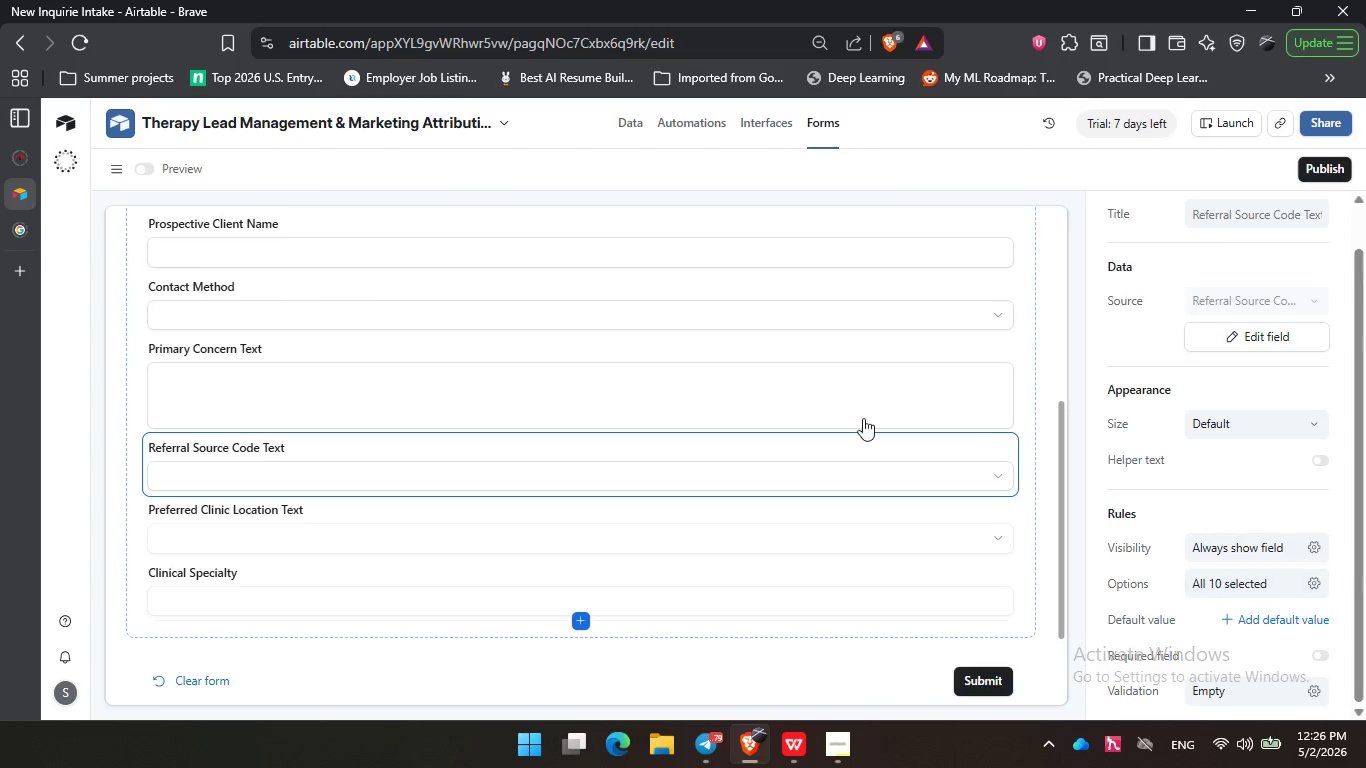 
left_click([554, 460])
 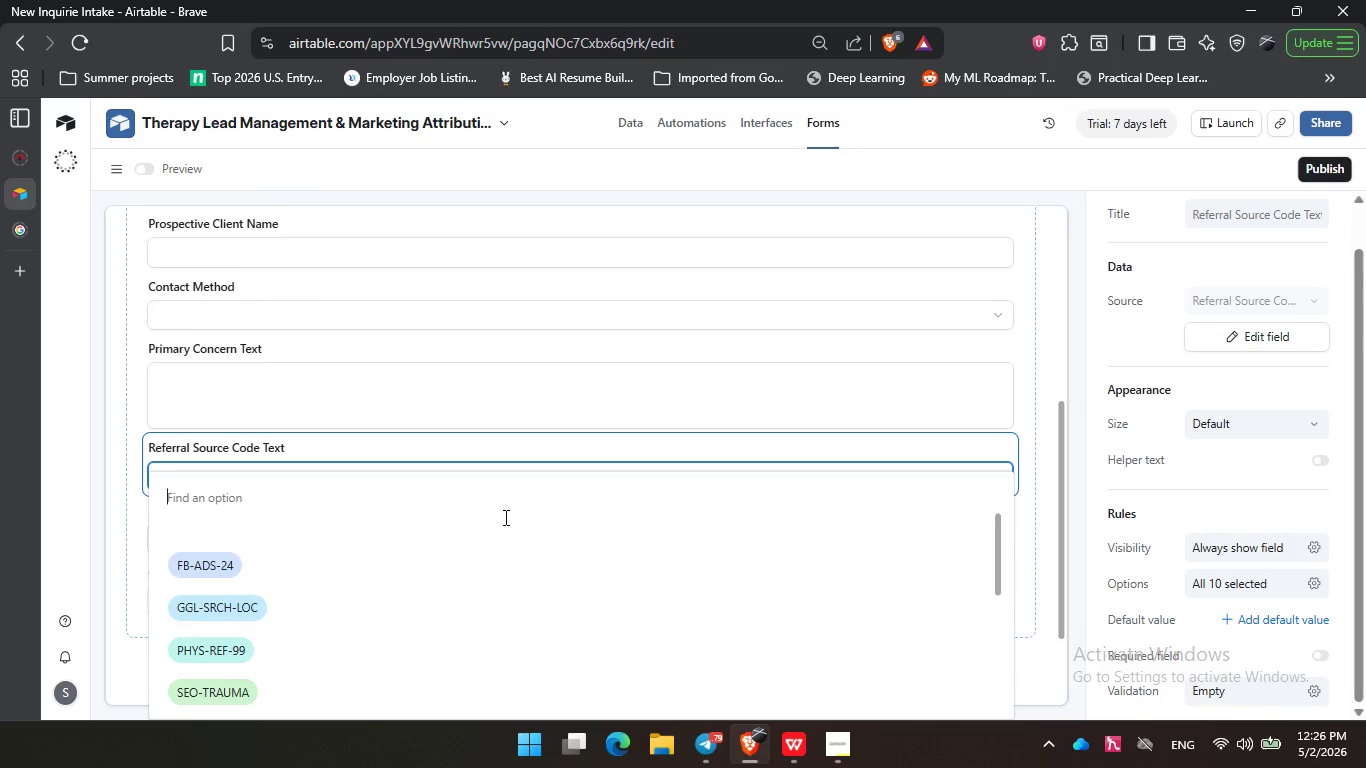 
left_click([555, 481])
 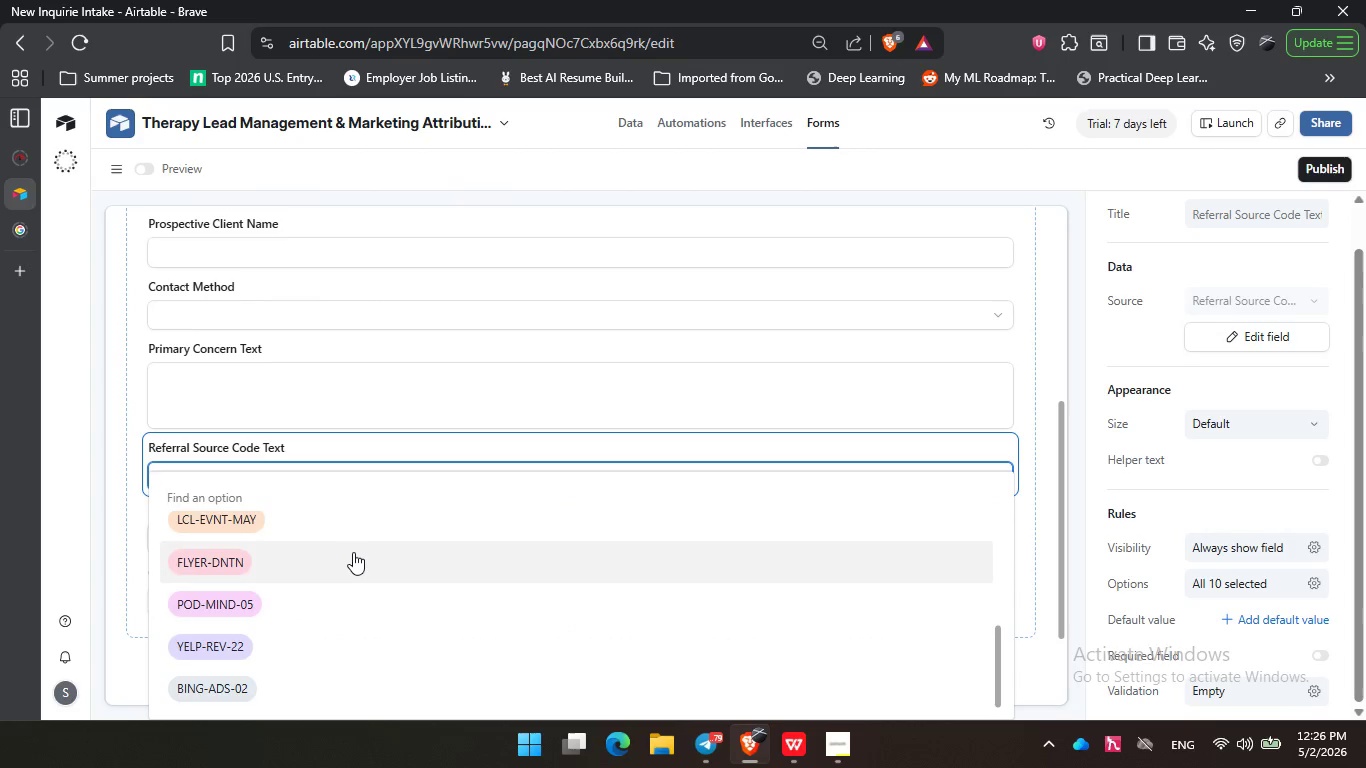 
scroll: coordinate [353, 552], scroll_direction: down, amount: 8.0
 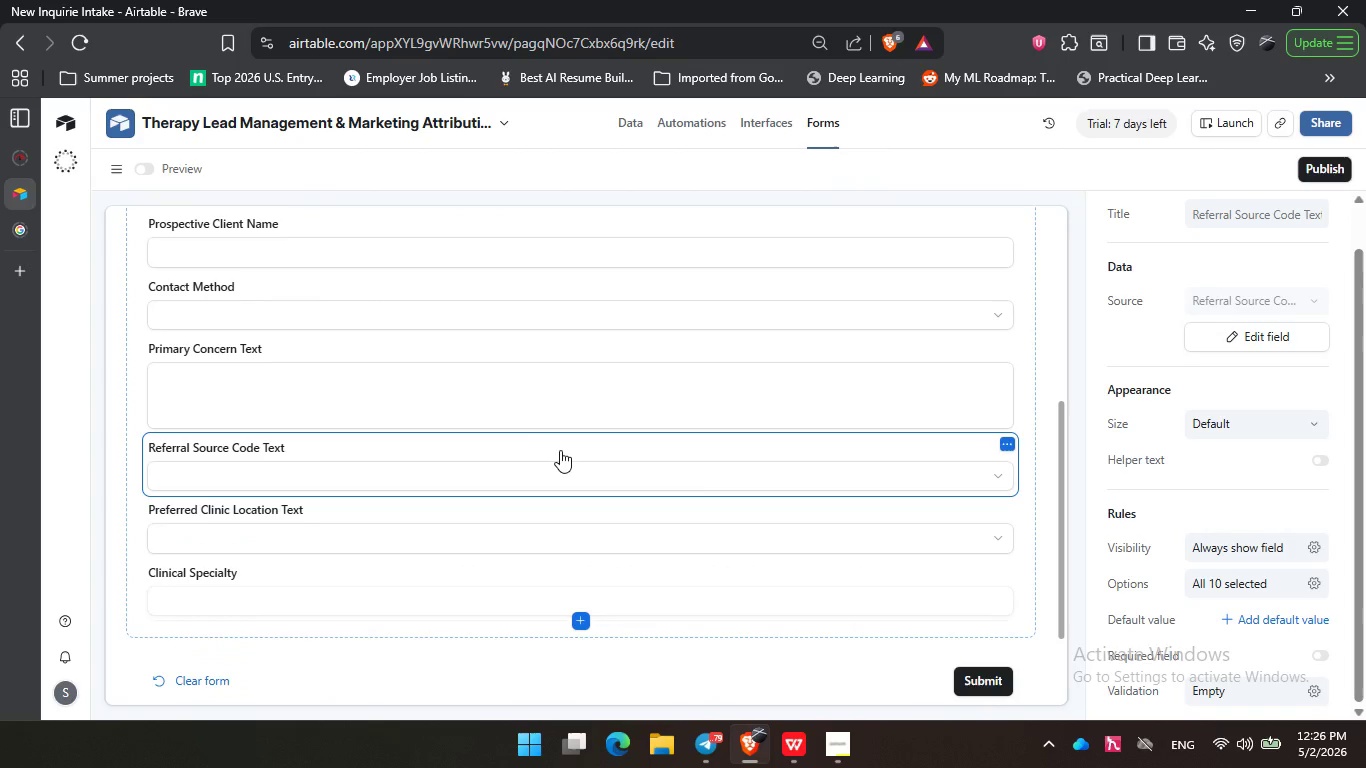 
left_click([560, 450])
 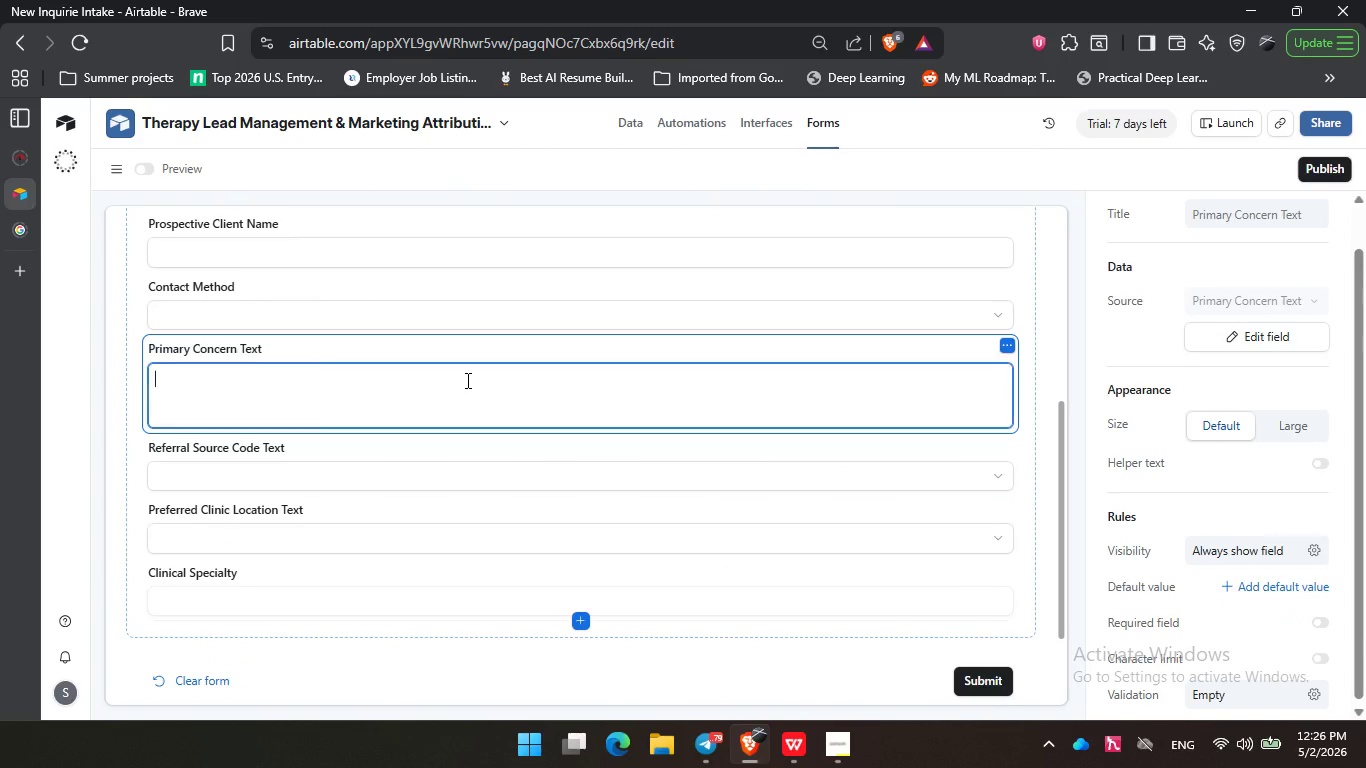 
double_click([466, 380])
 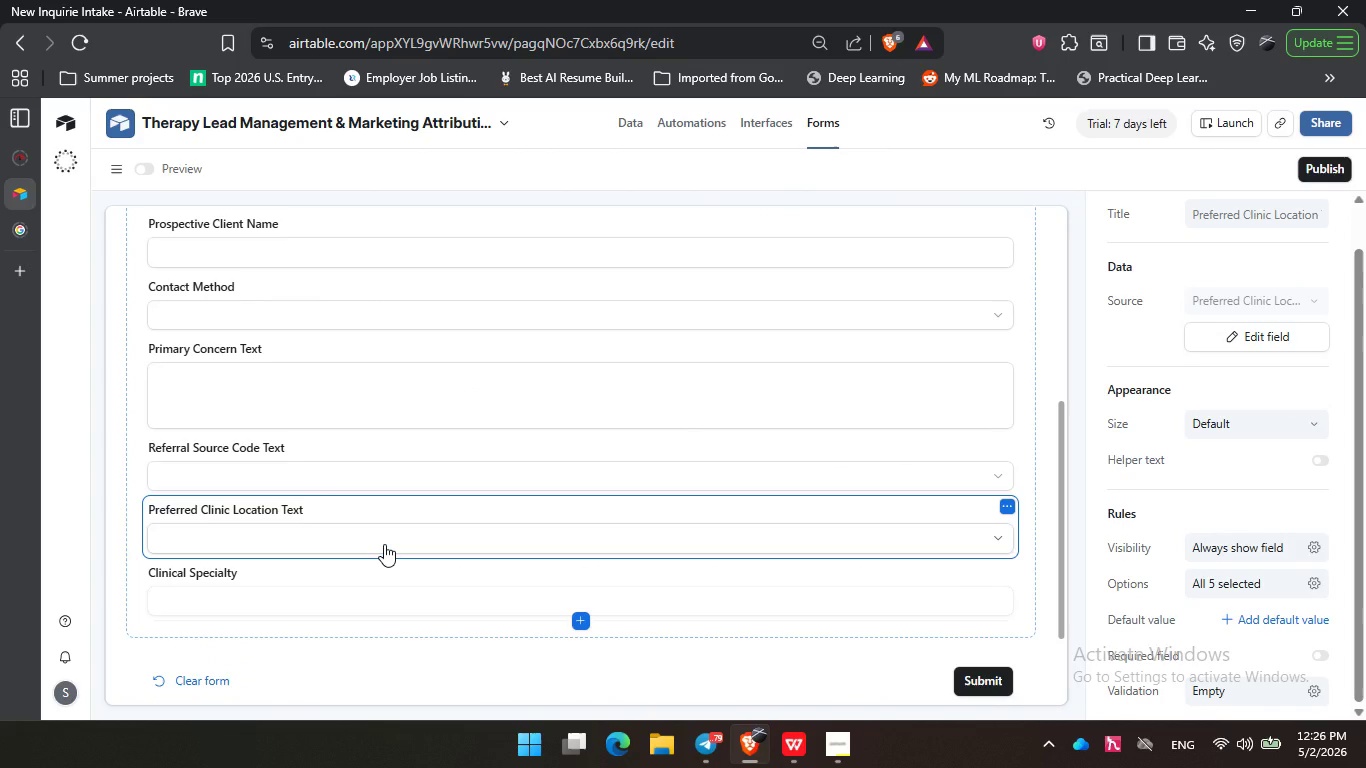 
double_click([383, 543])
 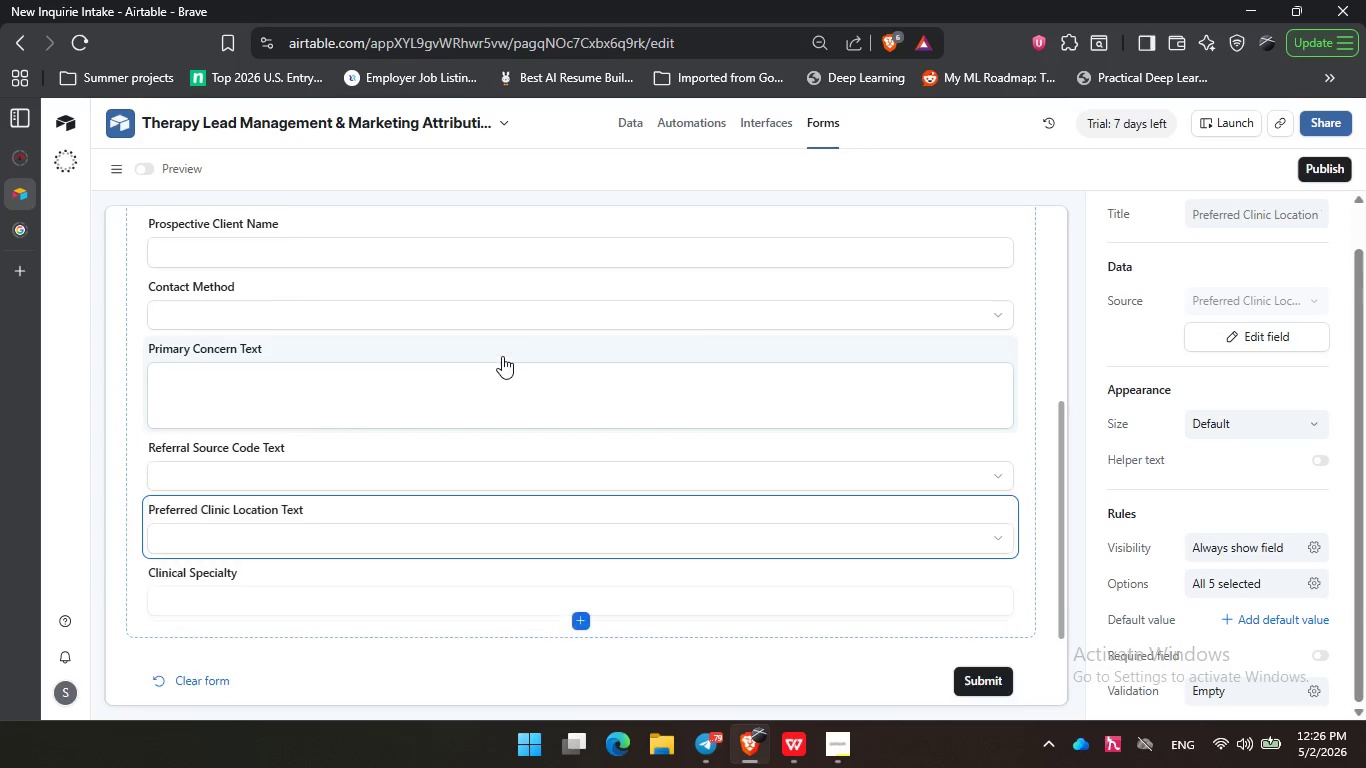 
left_click([502, 356])
 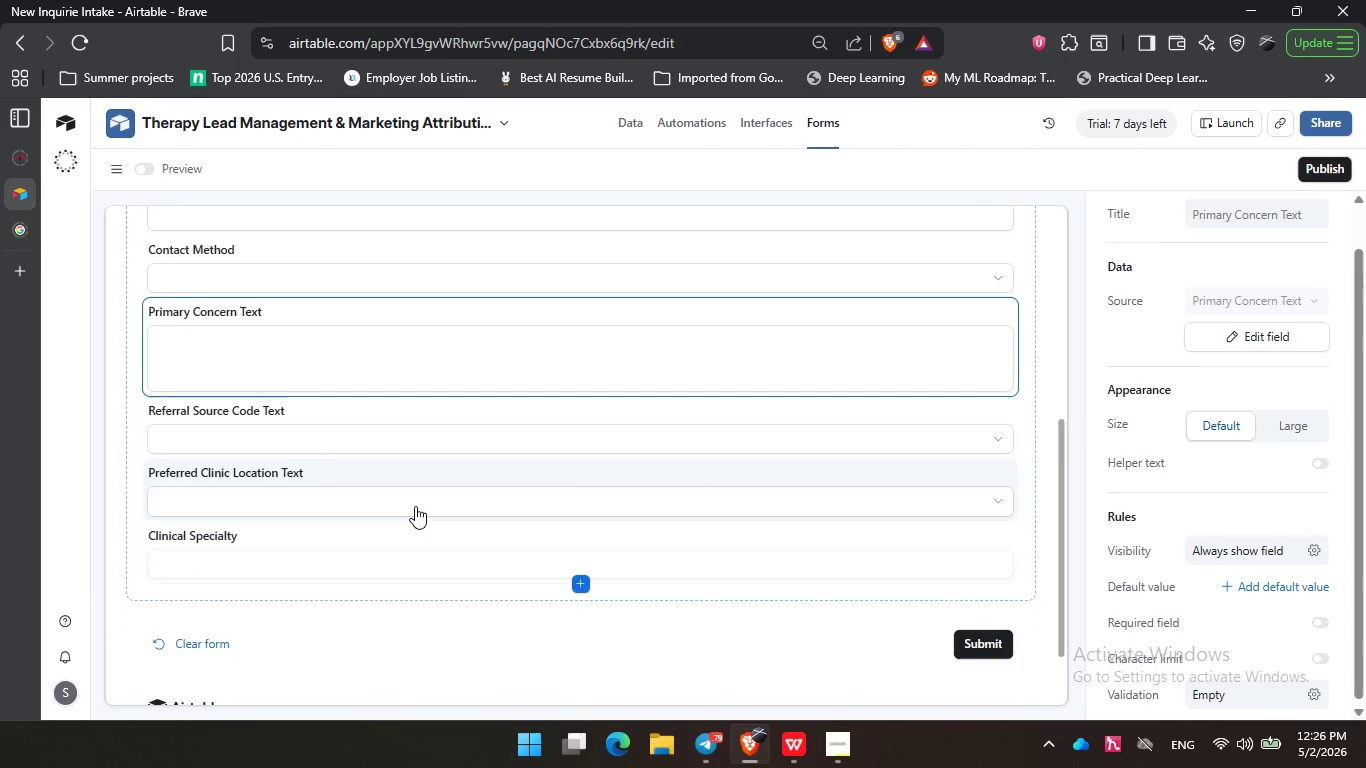 
left_click([352, 467])
 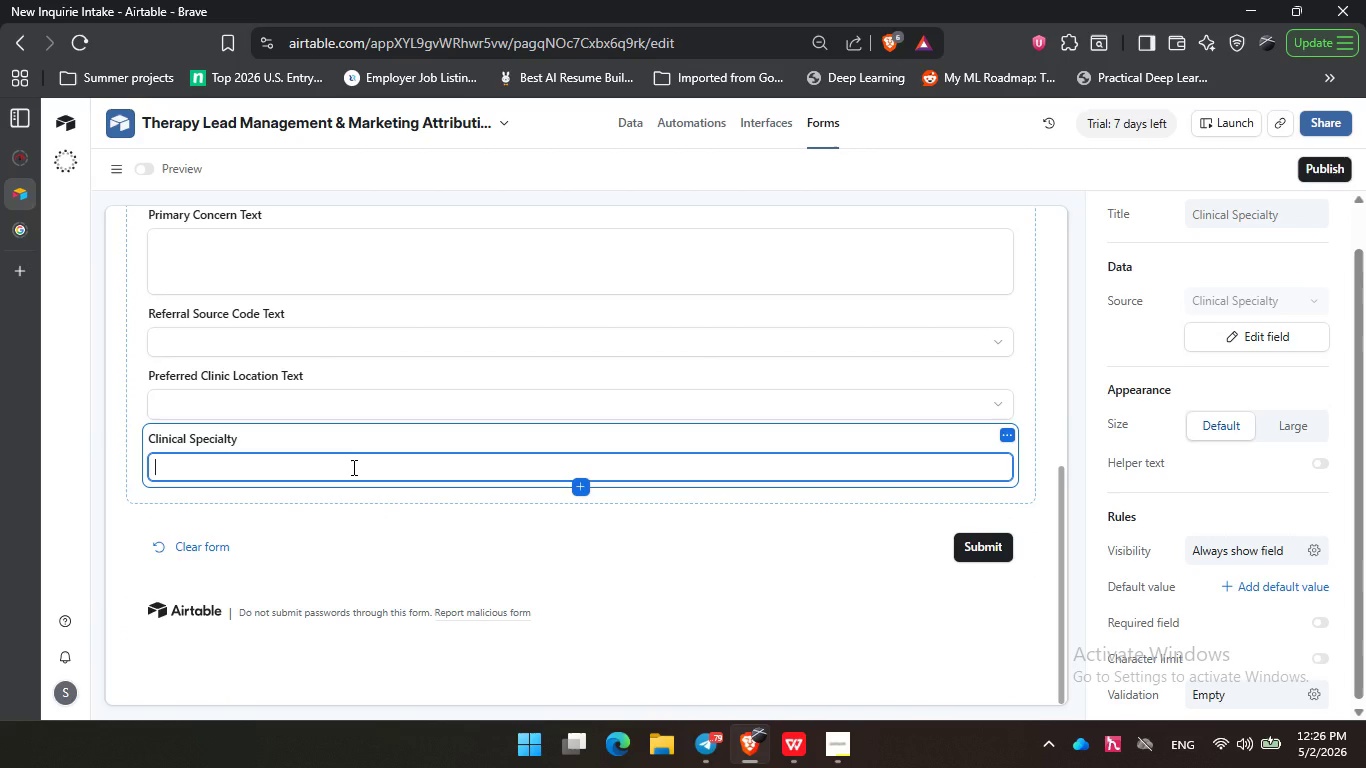 
scroll: coordinate [415, 506], scroll_direction: down, amount: 3.0
 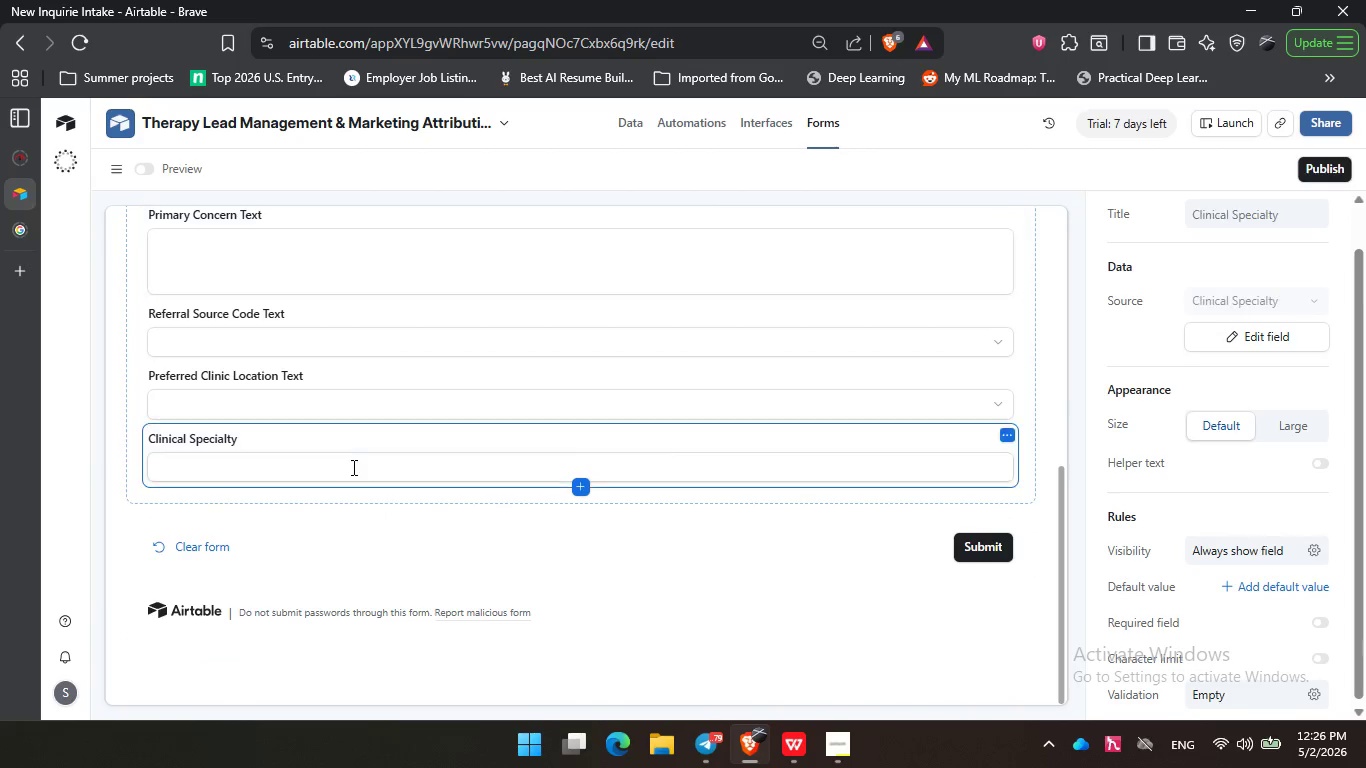 
double_click([352, 467])
 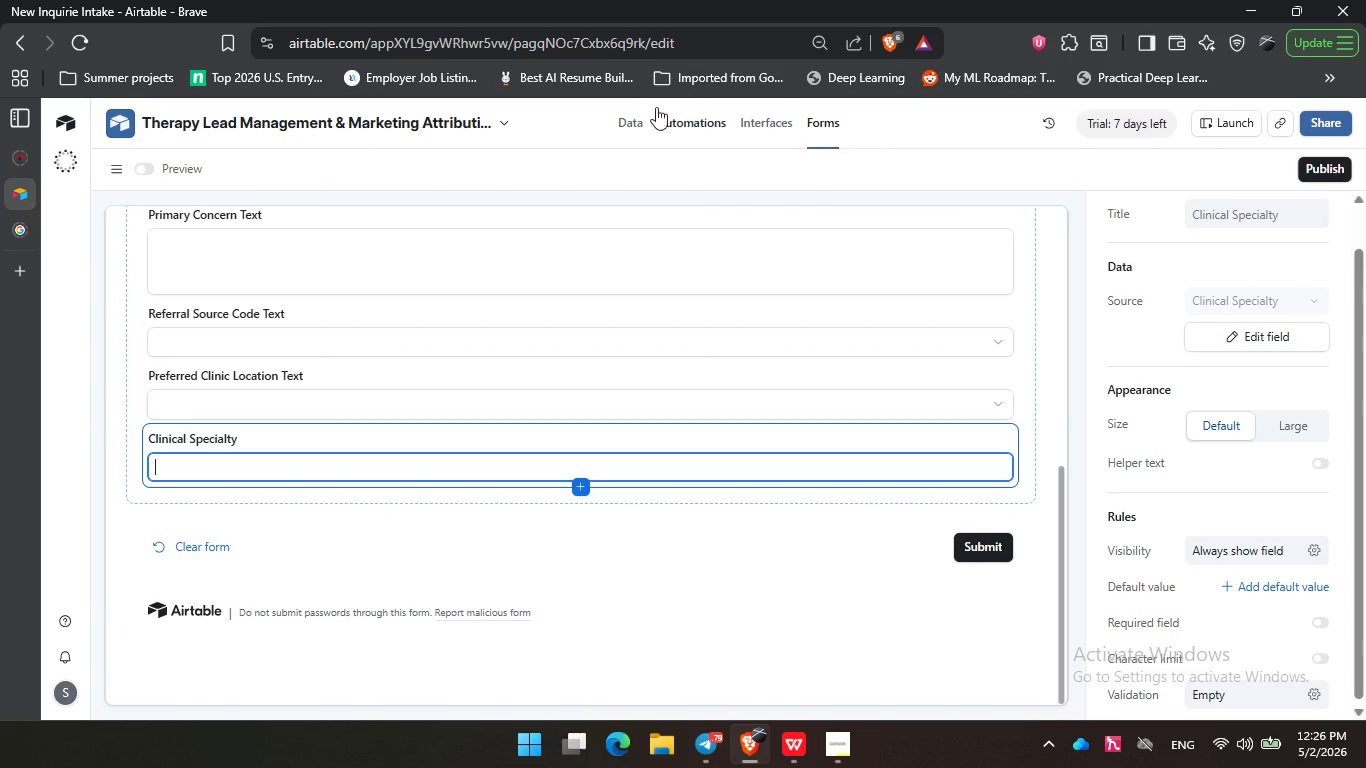 
left_click([638, 119])
 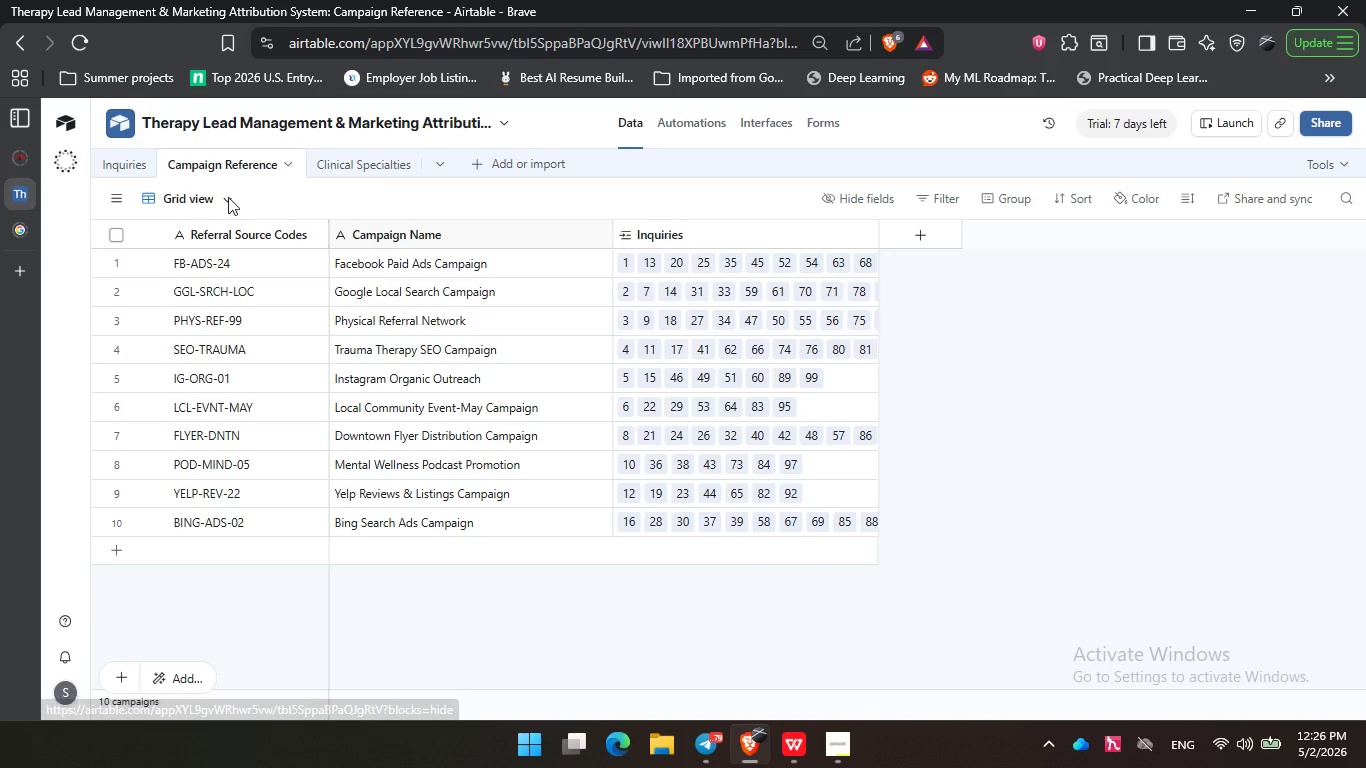 
left_click([132, 166])
 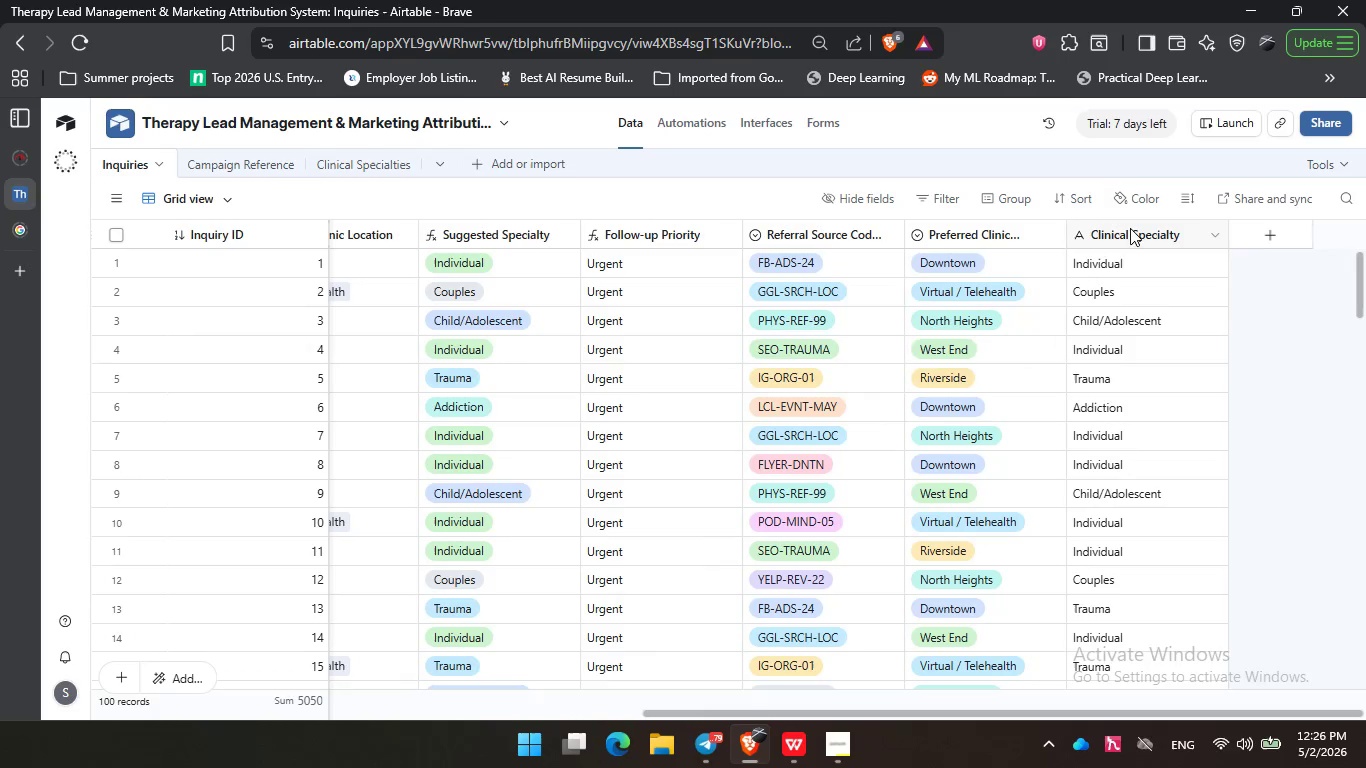 
double_click([1130, 228])
 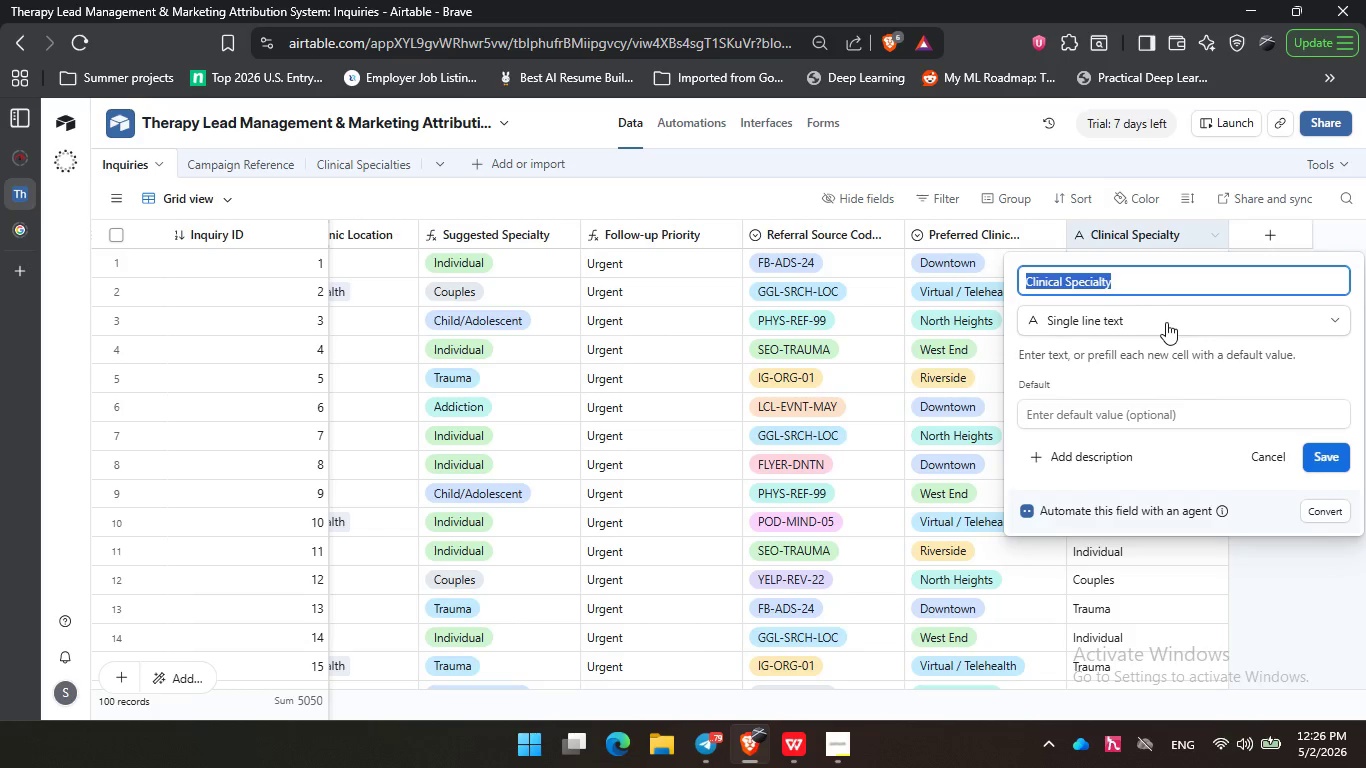 
left_click([1167, 319])
 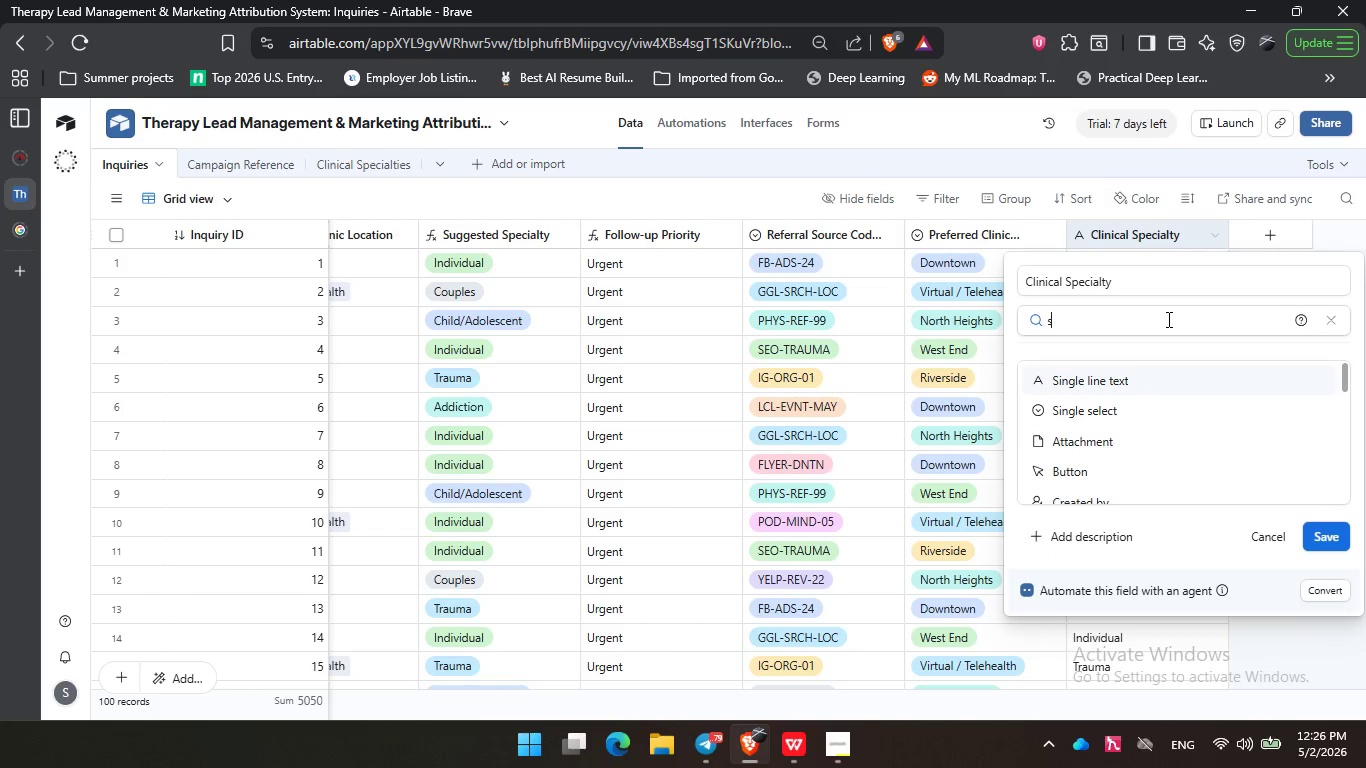 
type(sin)
 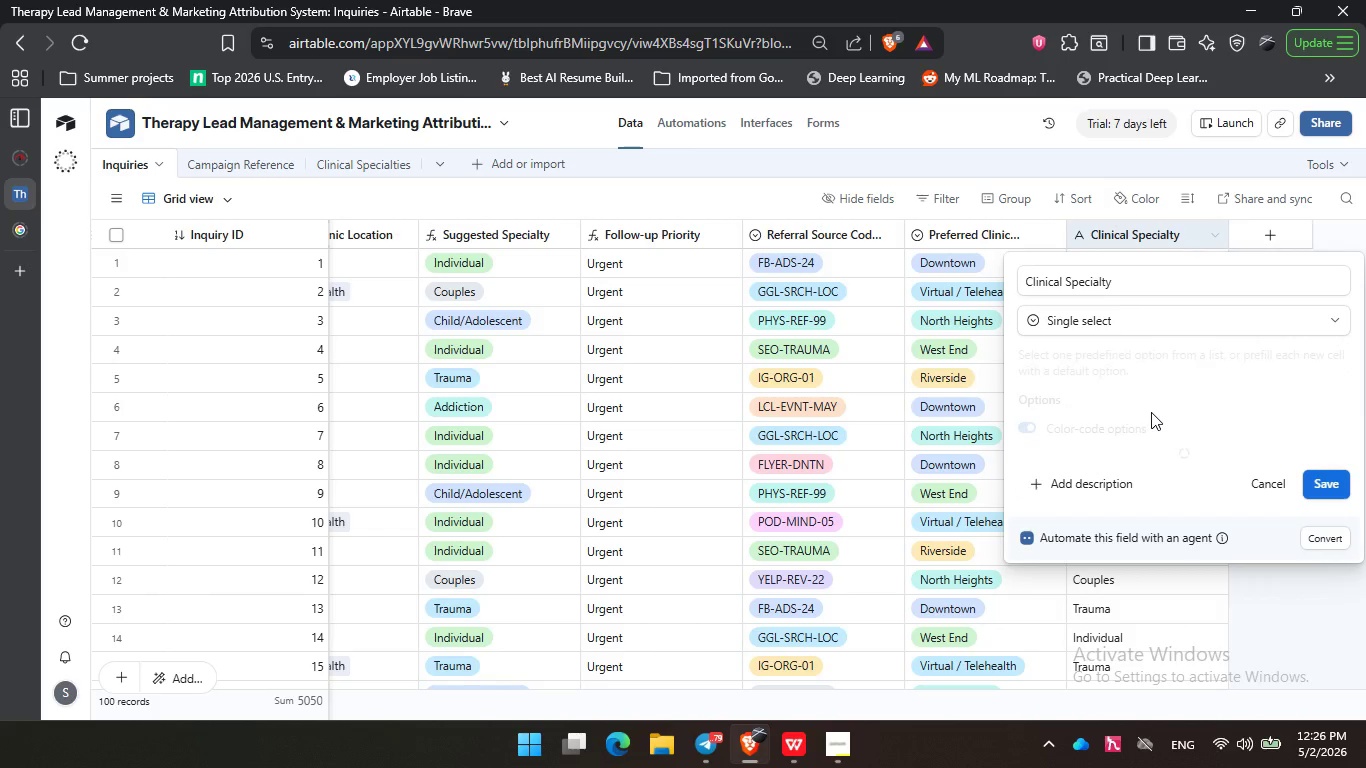 
left_click([1151, 412])
 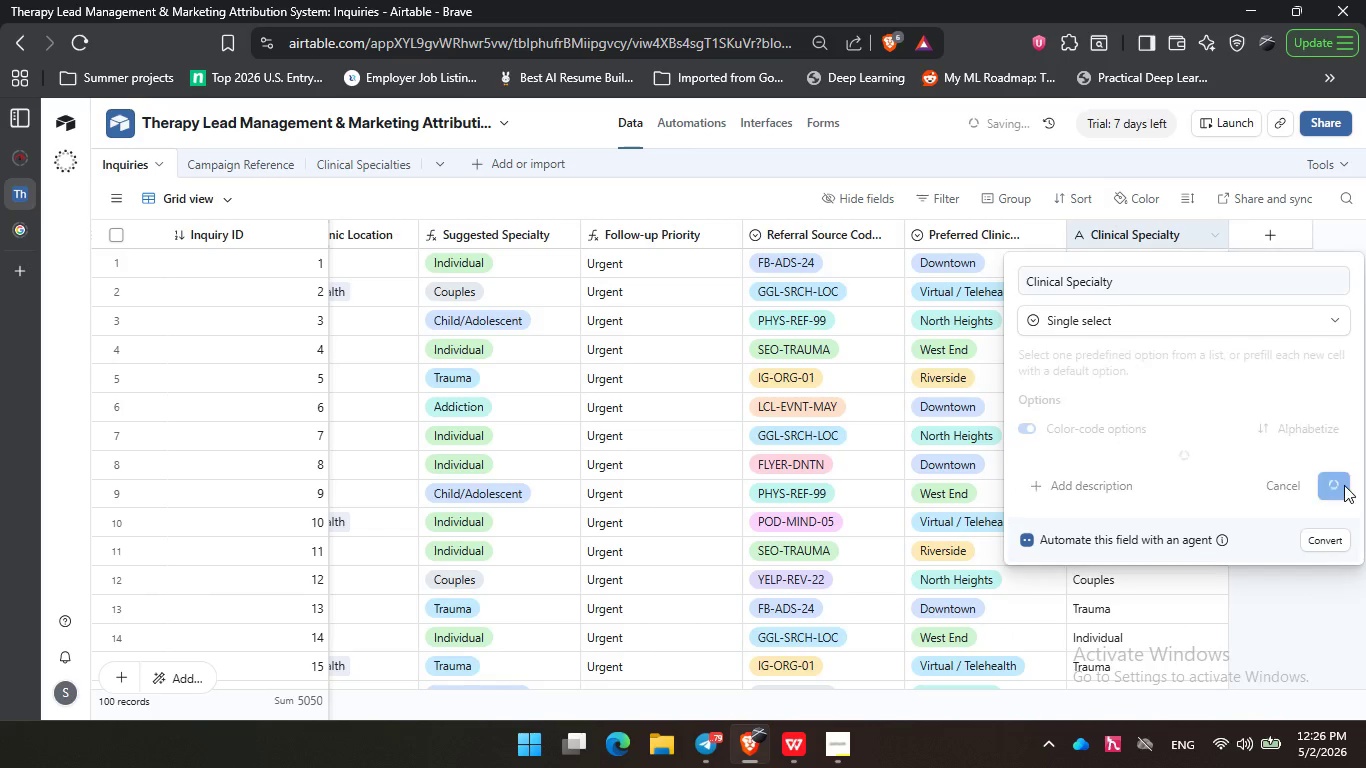 
left_click([1344, 485])
 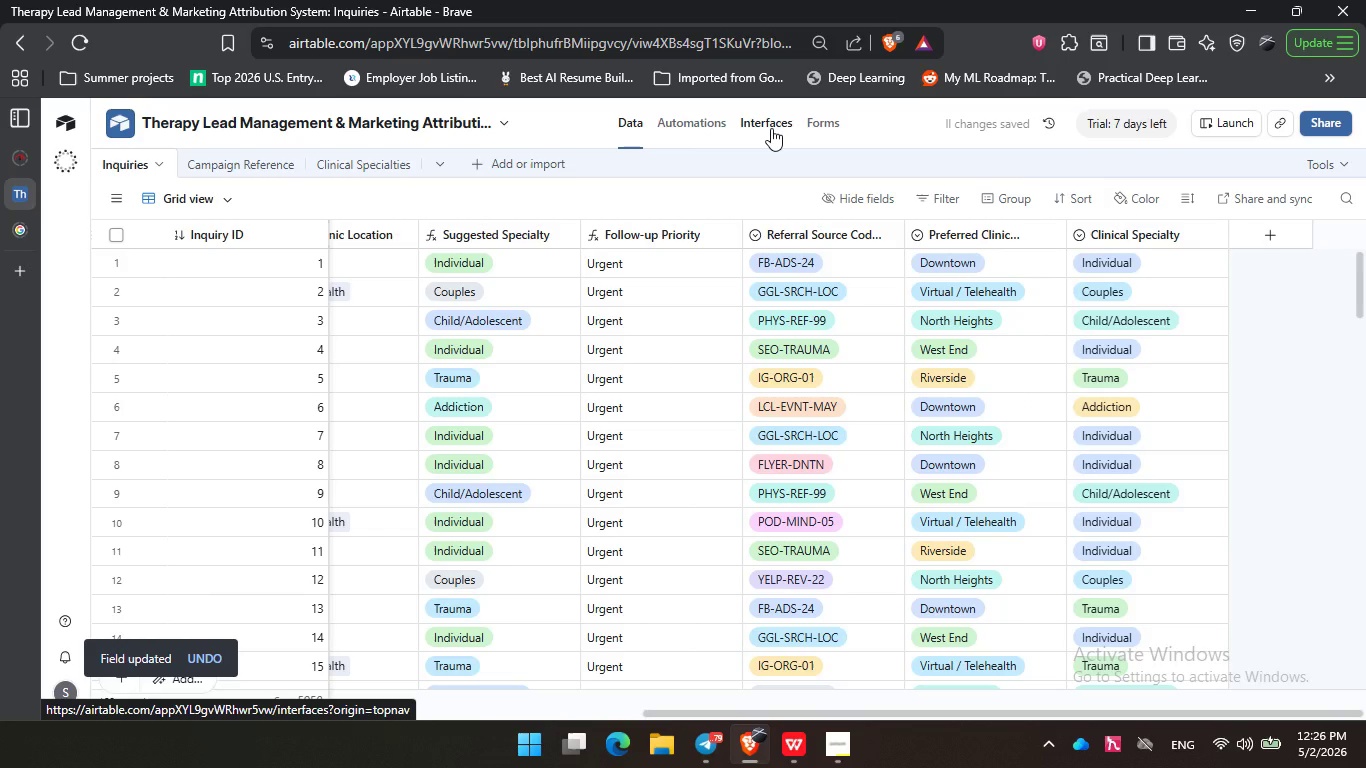 
left_click([821, 123])
 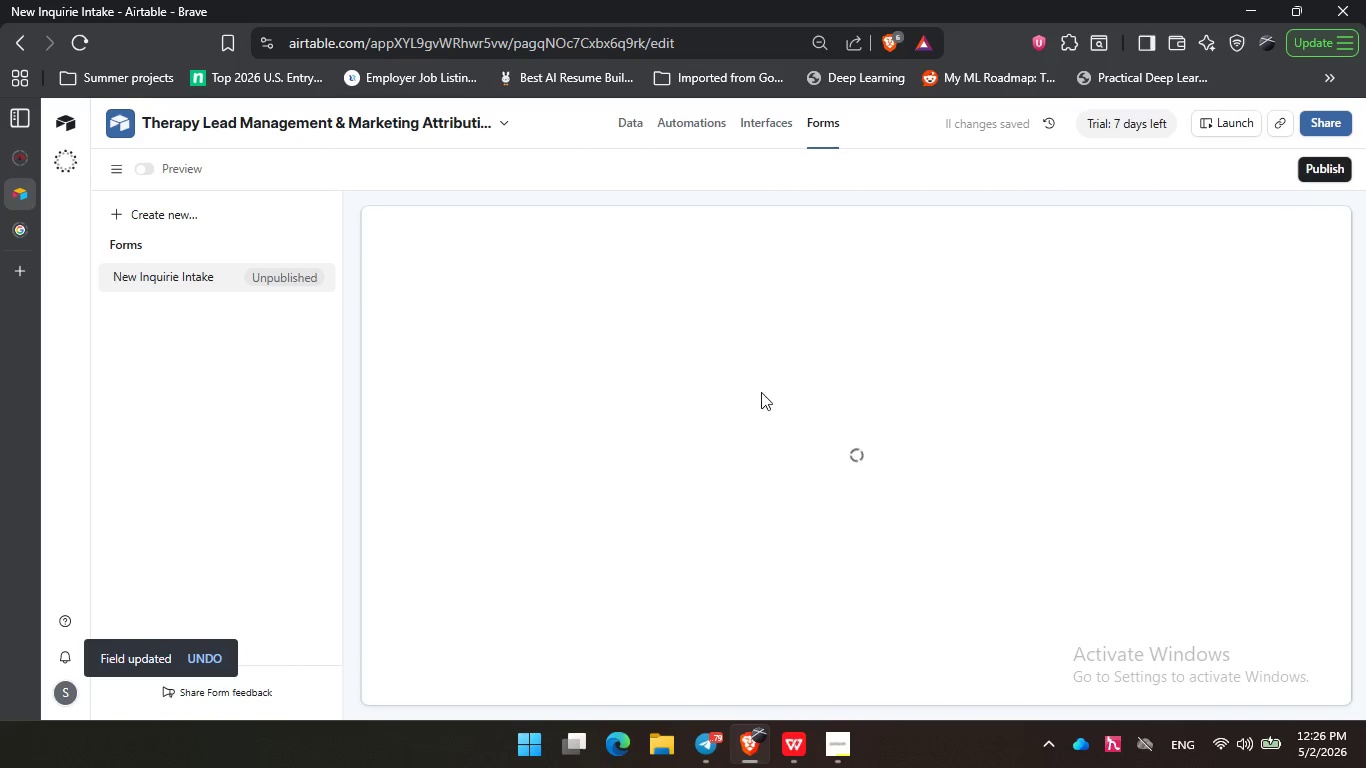 
mouse_move([776, 371])
 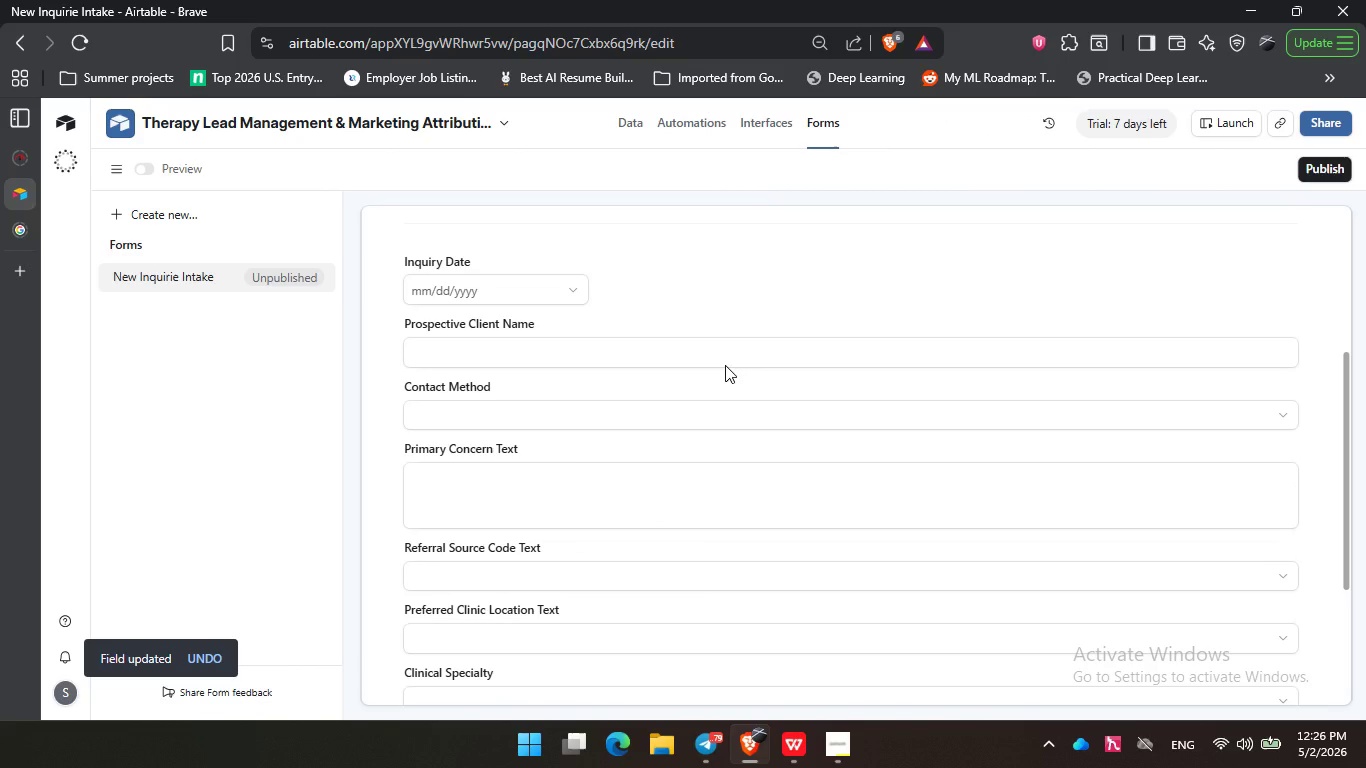 
scroll: coordinate [725, 365], scroll_direction: down, amount: 3.0
 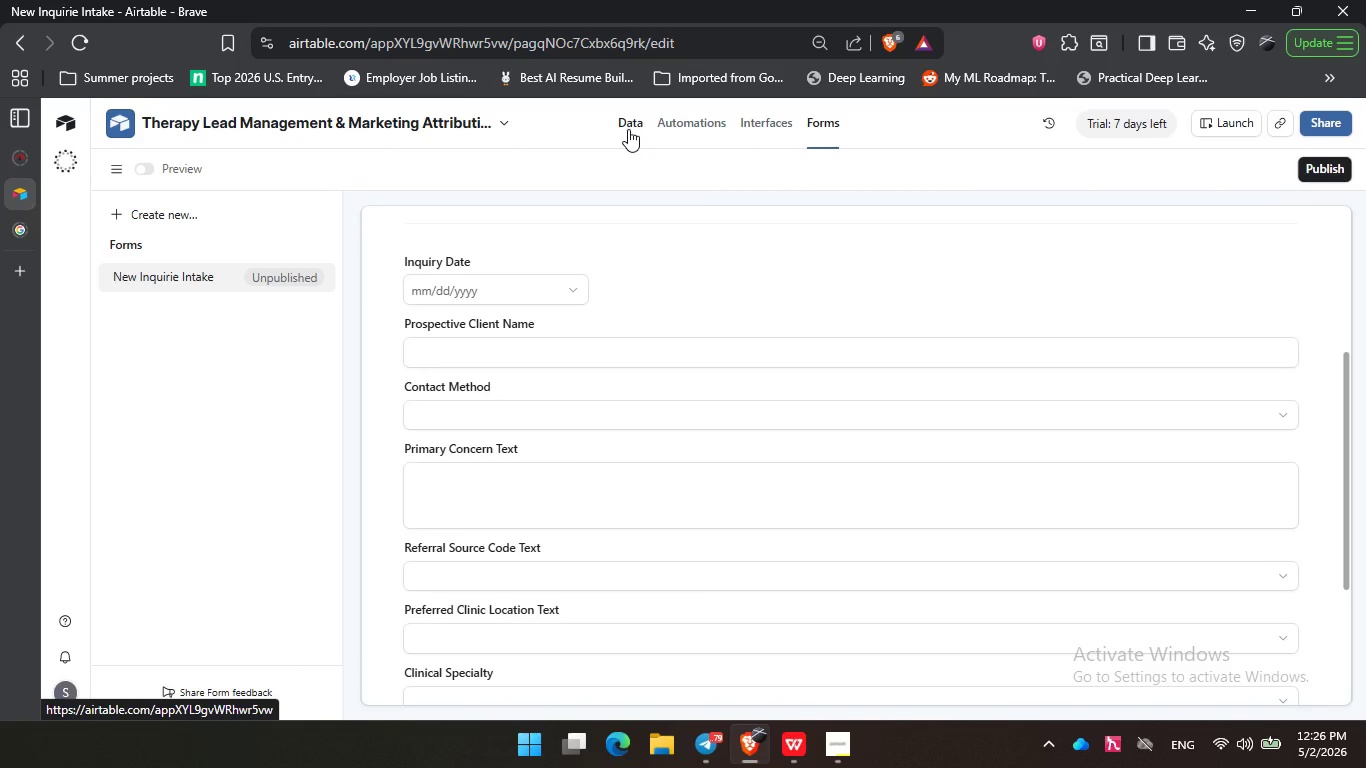 
wait(8.59)
 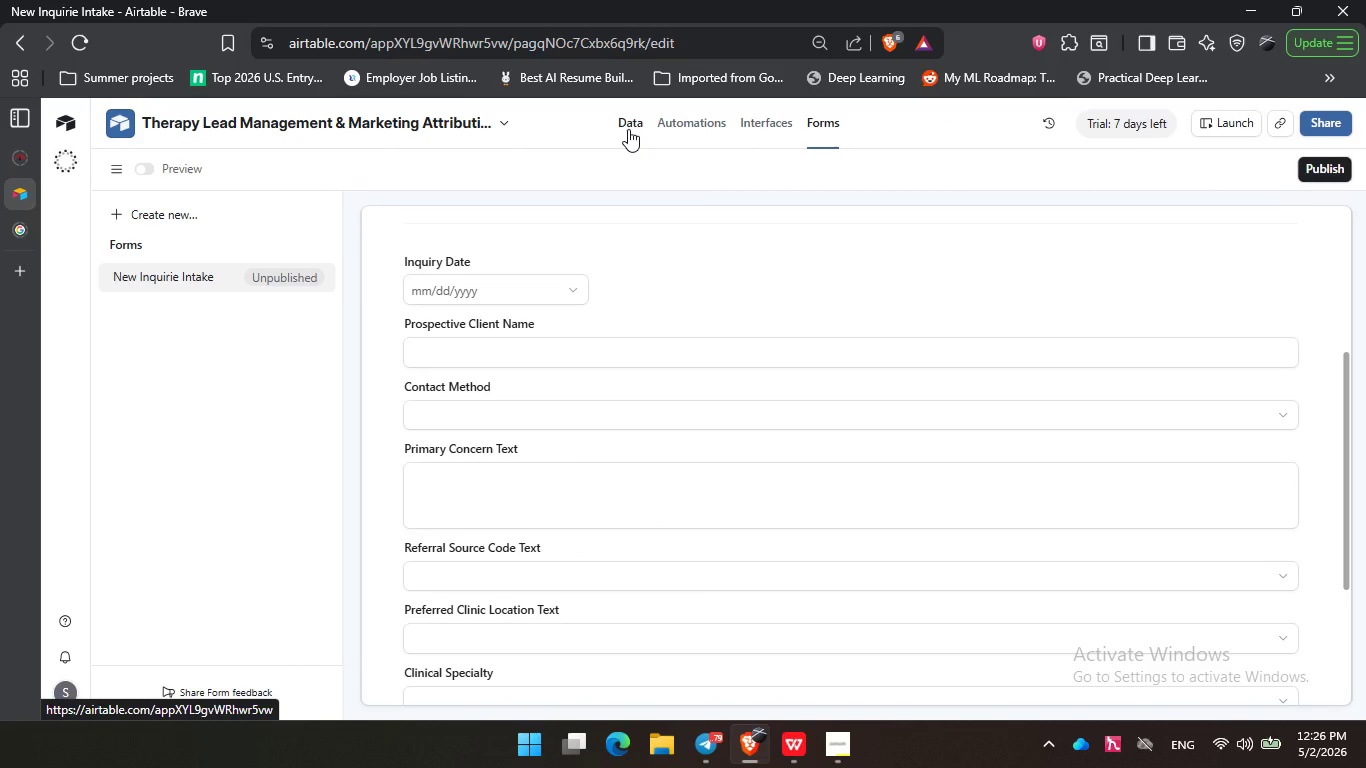 
left_click([628, 129])
 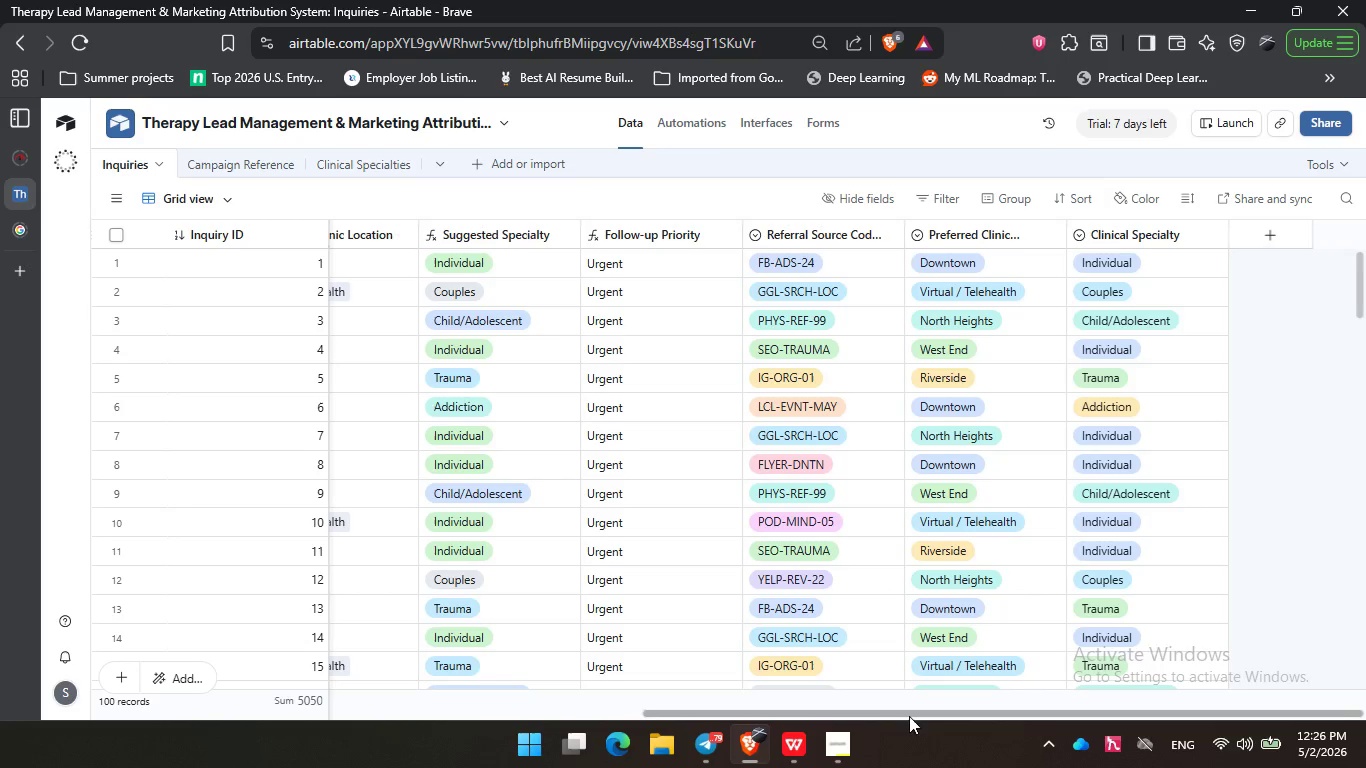 
left_click_drag(start_coordinate=[913, 714], to_coordinate=[464, 693])
 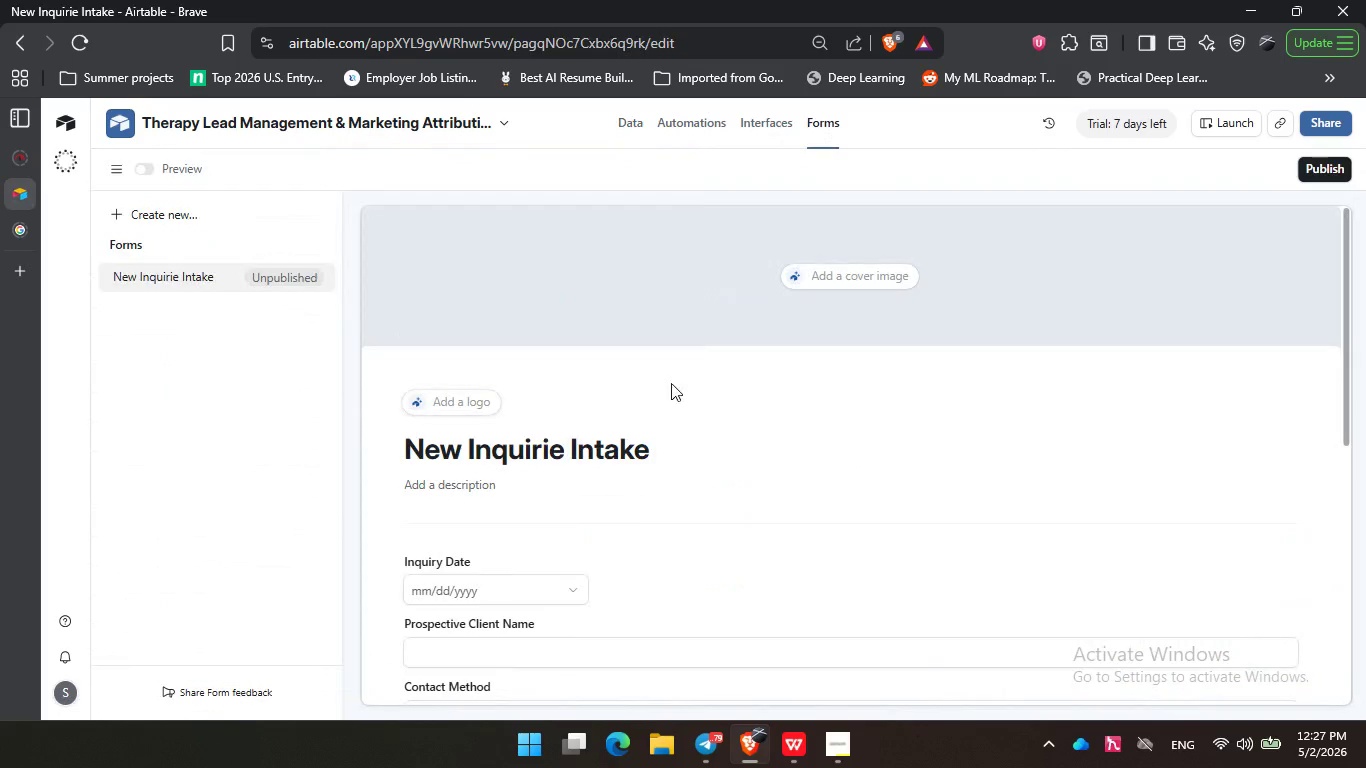 
scroll: coordinate [746, 474], scroll_direction: down, amount: 5.0
 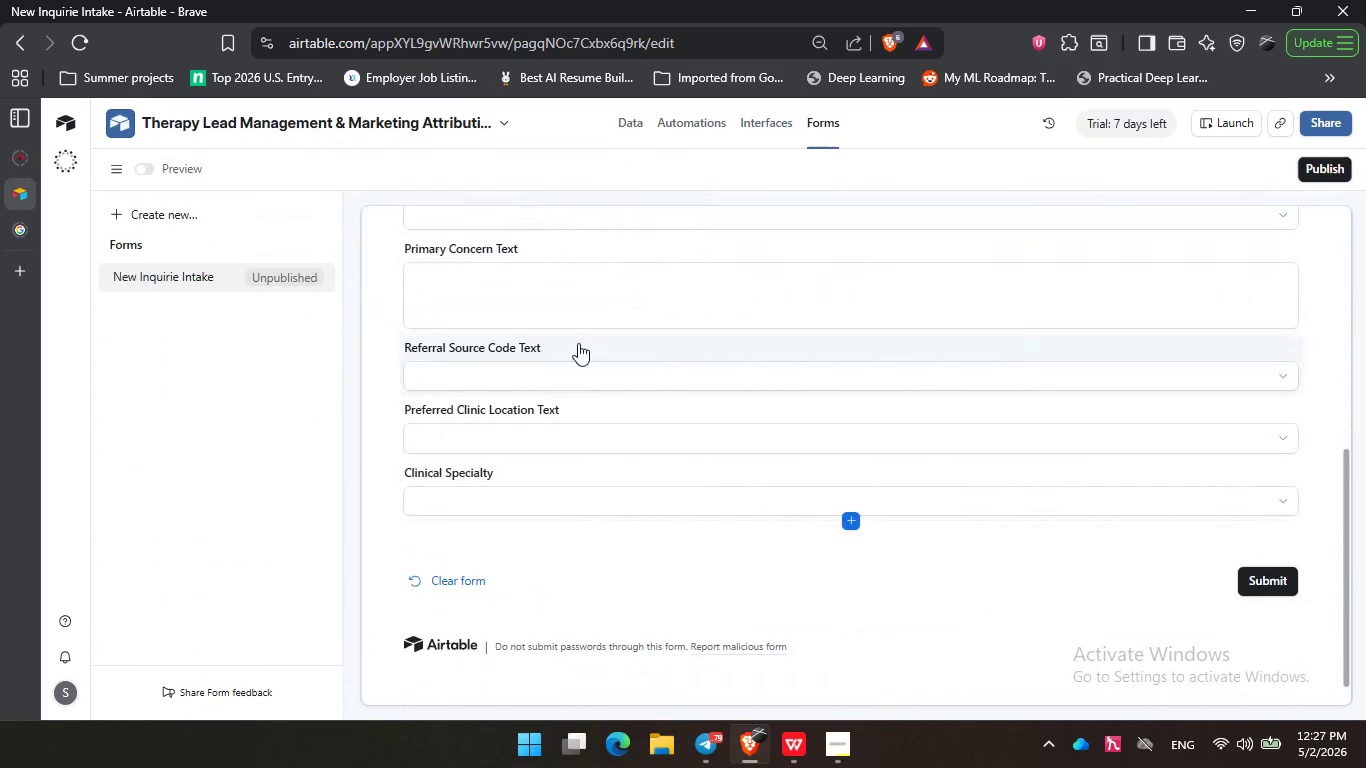 
left_click([578, 343])
 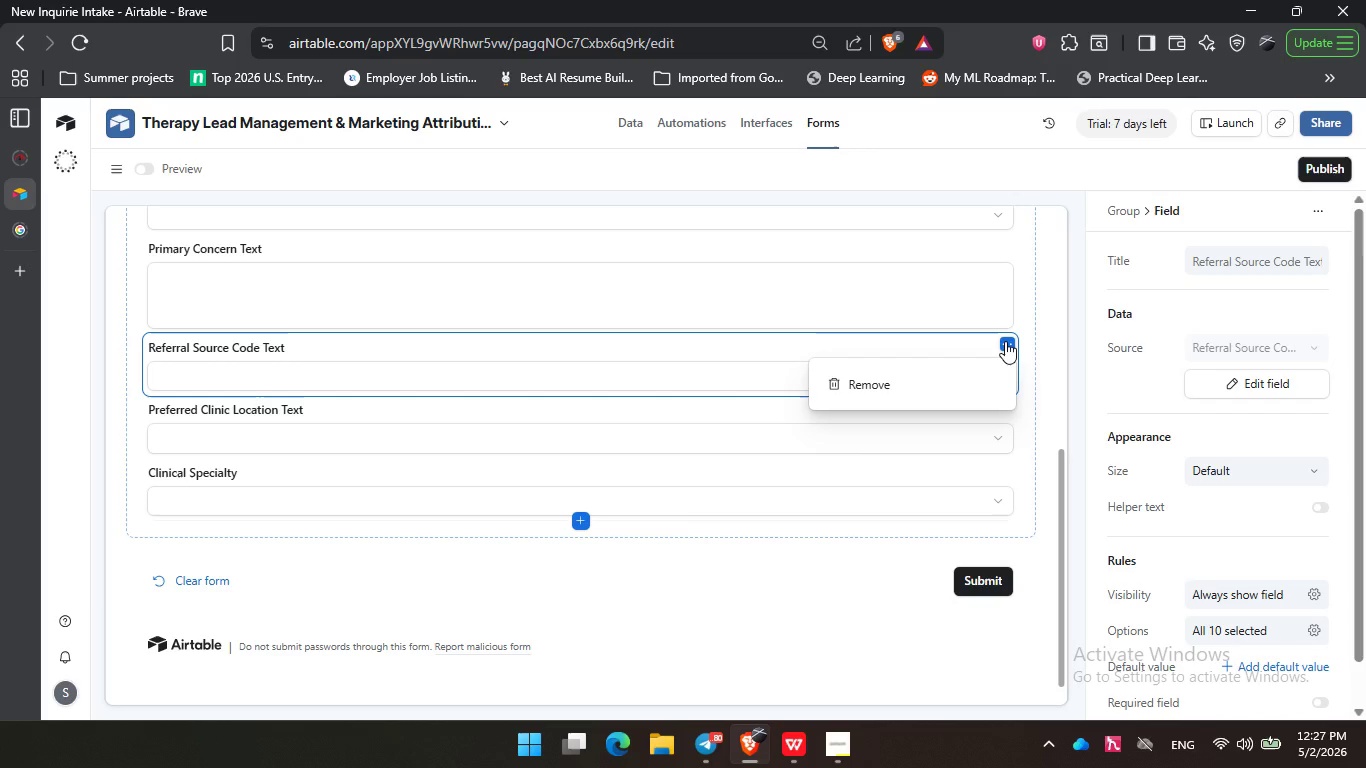 
double_click([1005, 341])
 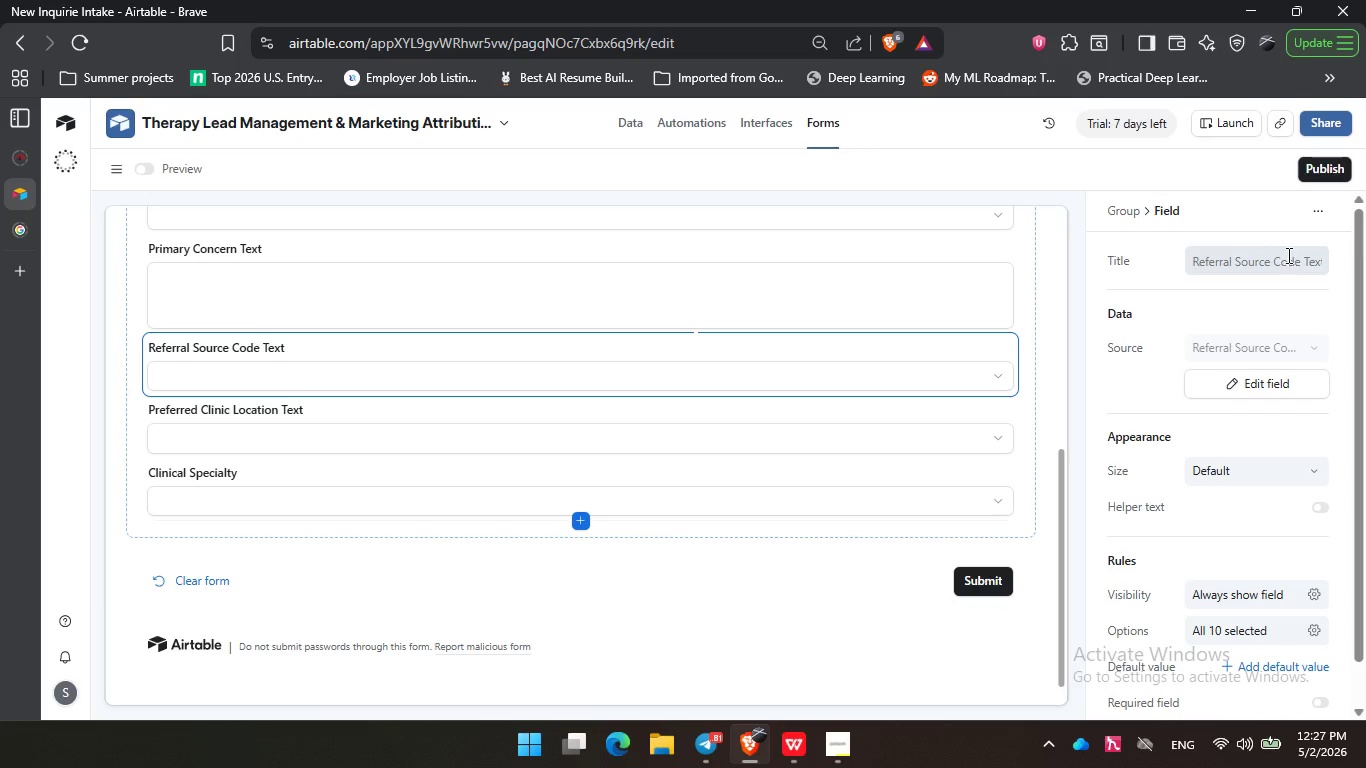 
left_click([1322, 209])
 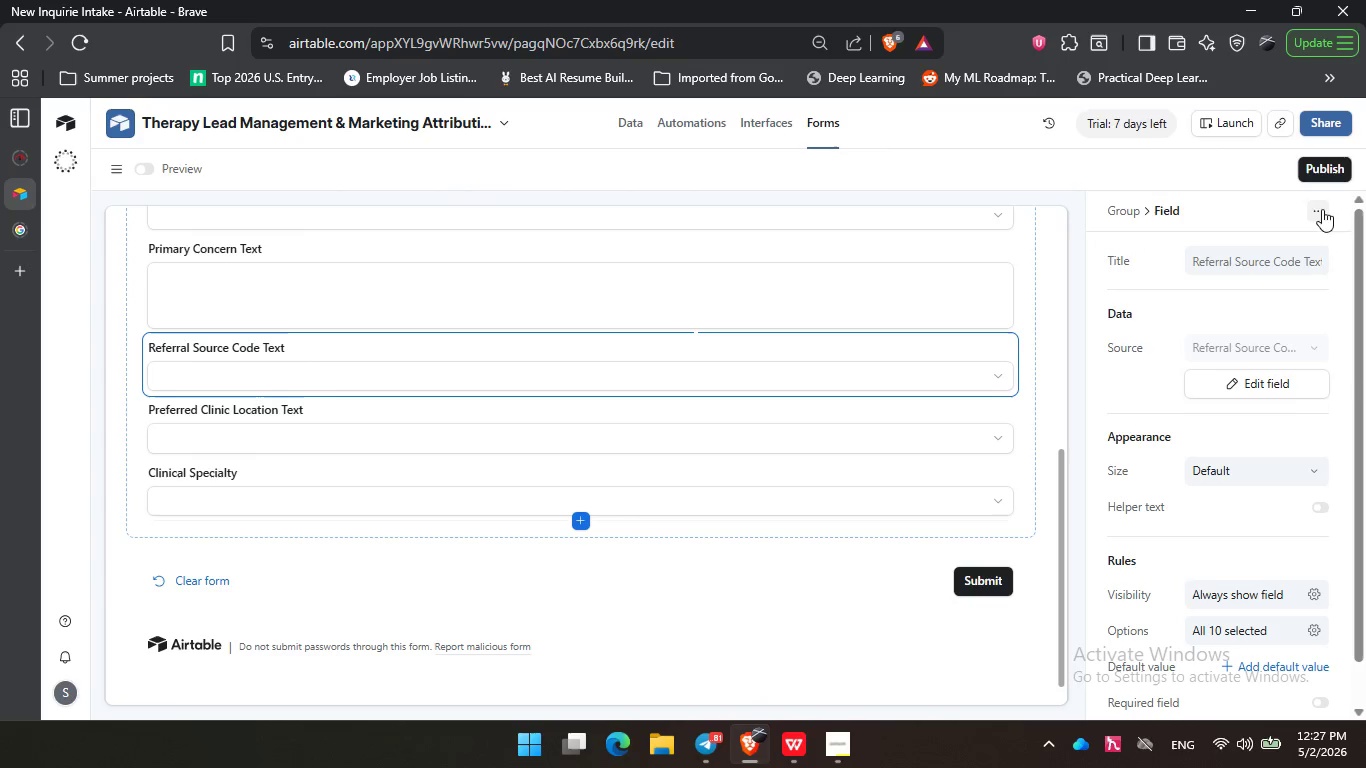 
left_click([1322, 209])
 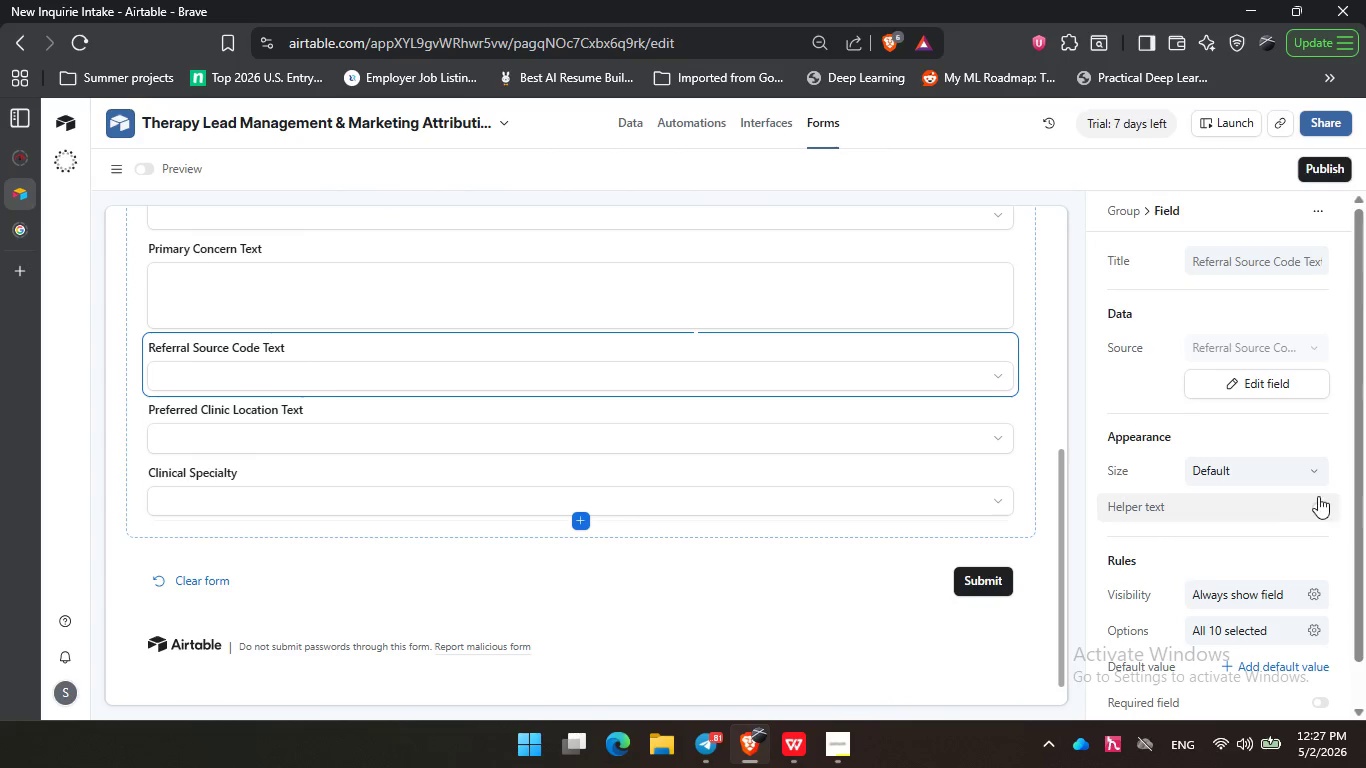 
scroll: coordinate [1274, 401], scroll_direction: down, amount: 4.0
 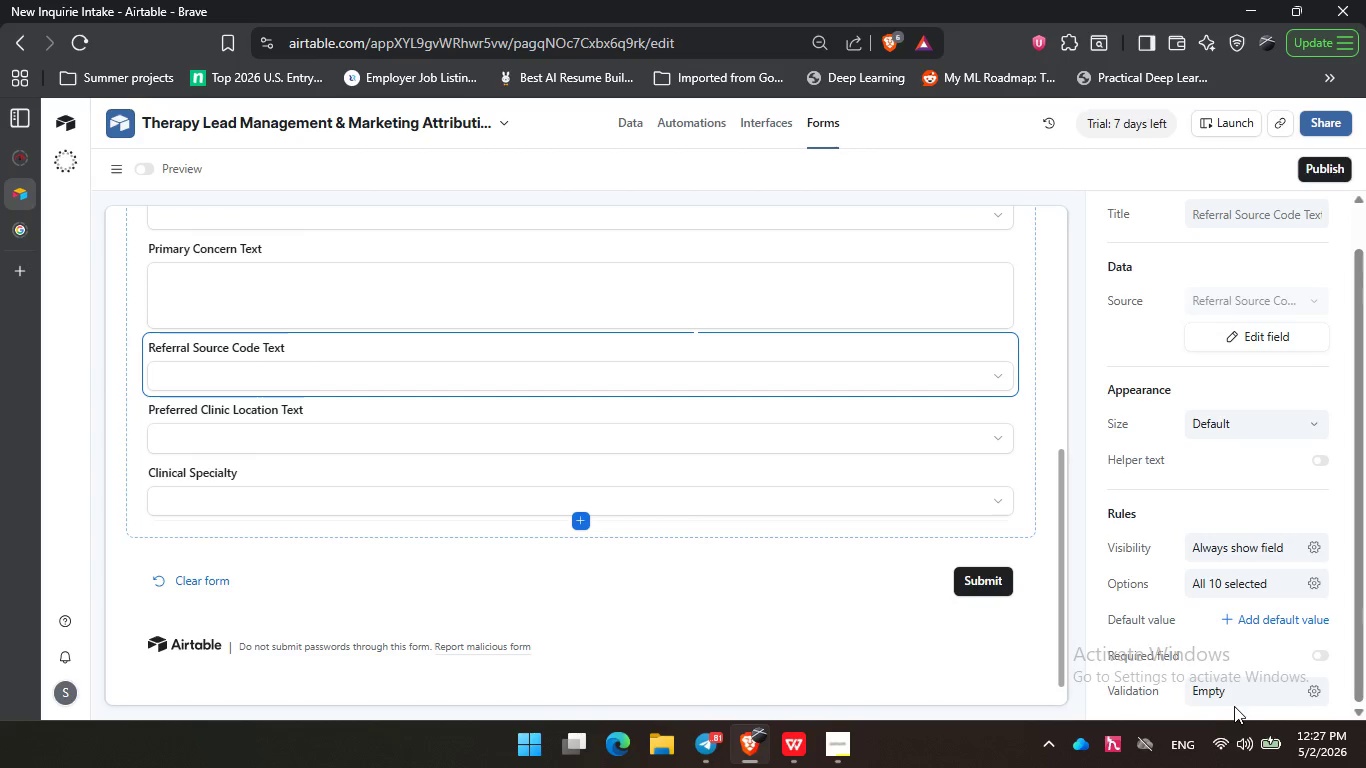 
double_click([1236, 697])
 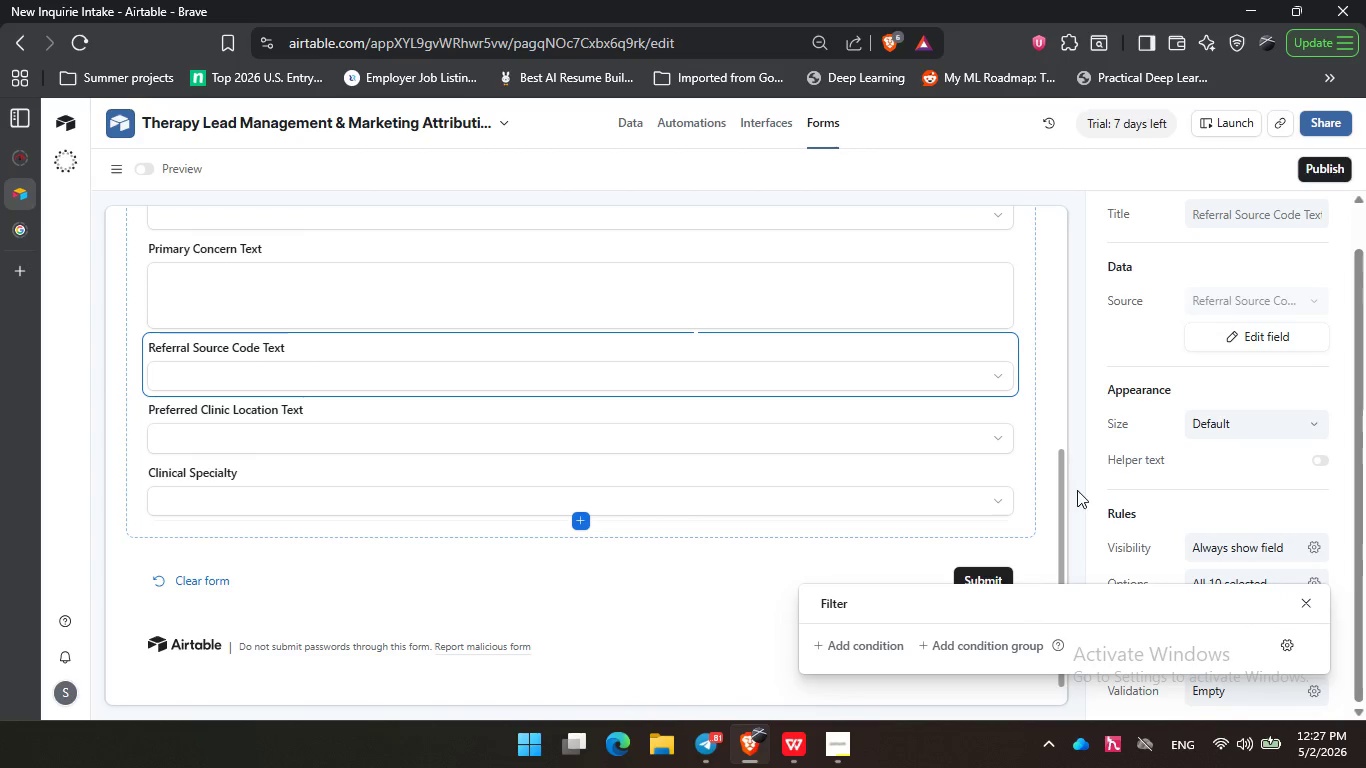 
left_click([1075, 490])
 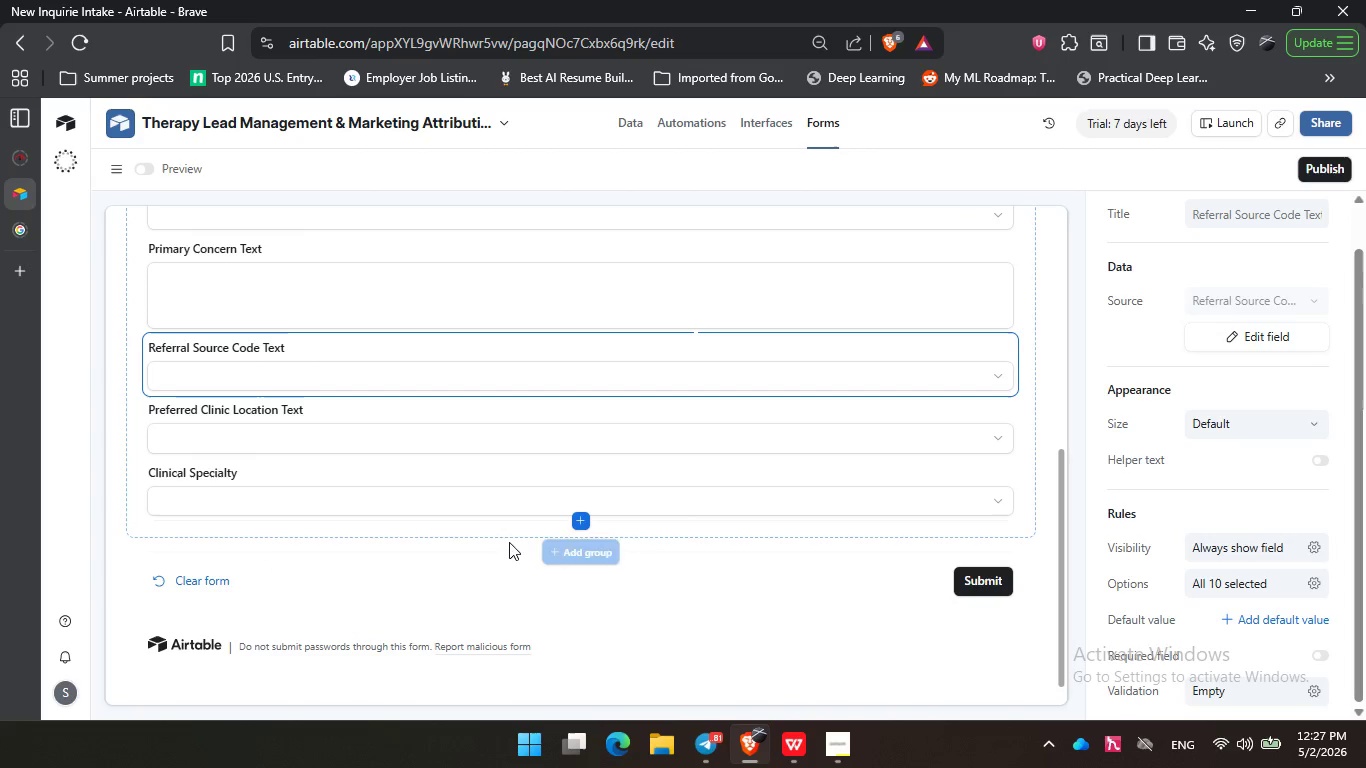 
scroll: coordinate [401, 511], scroll_direction: up, amount: 3.0
 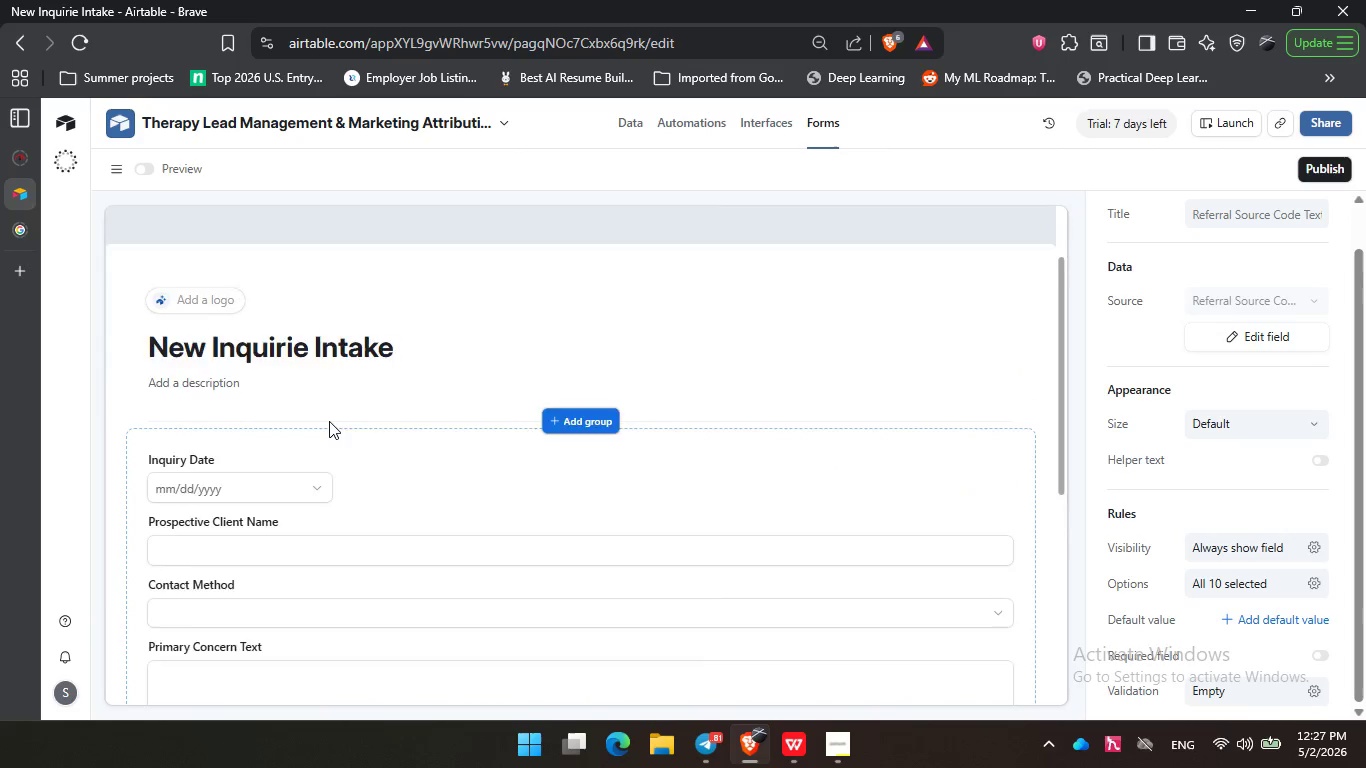 
scroll: coordinate [329, 421], scroll_direction: down, amount: 1.0
 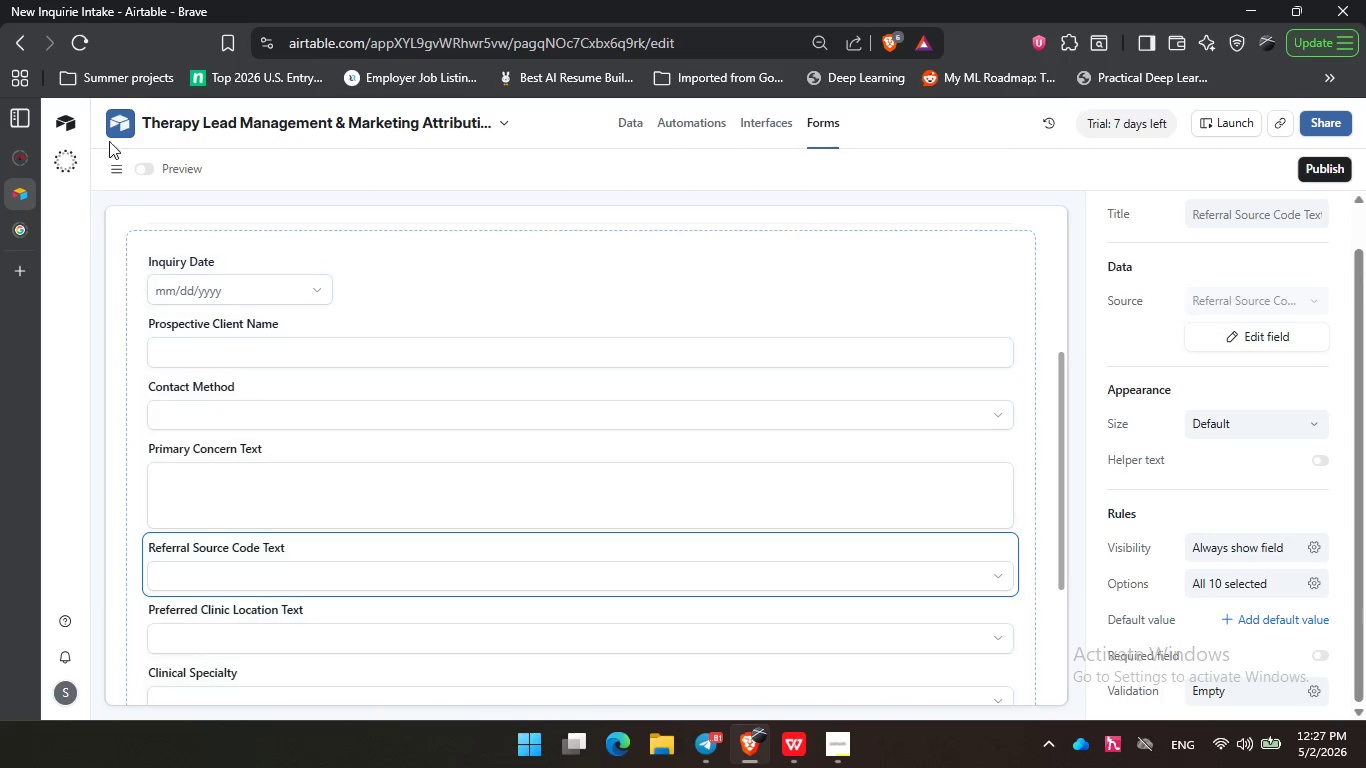 
left_click([123, 171])
 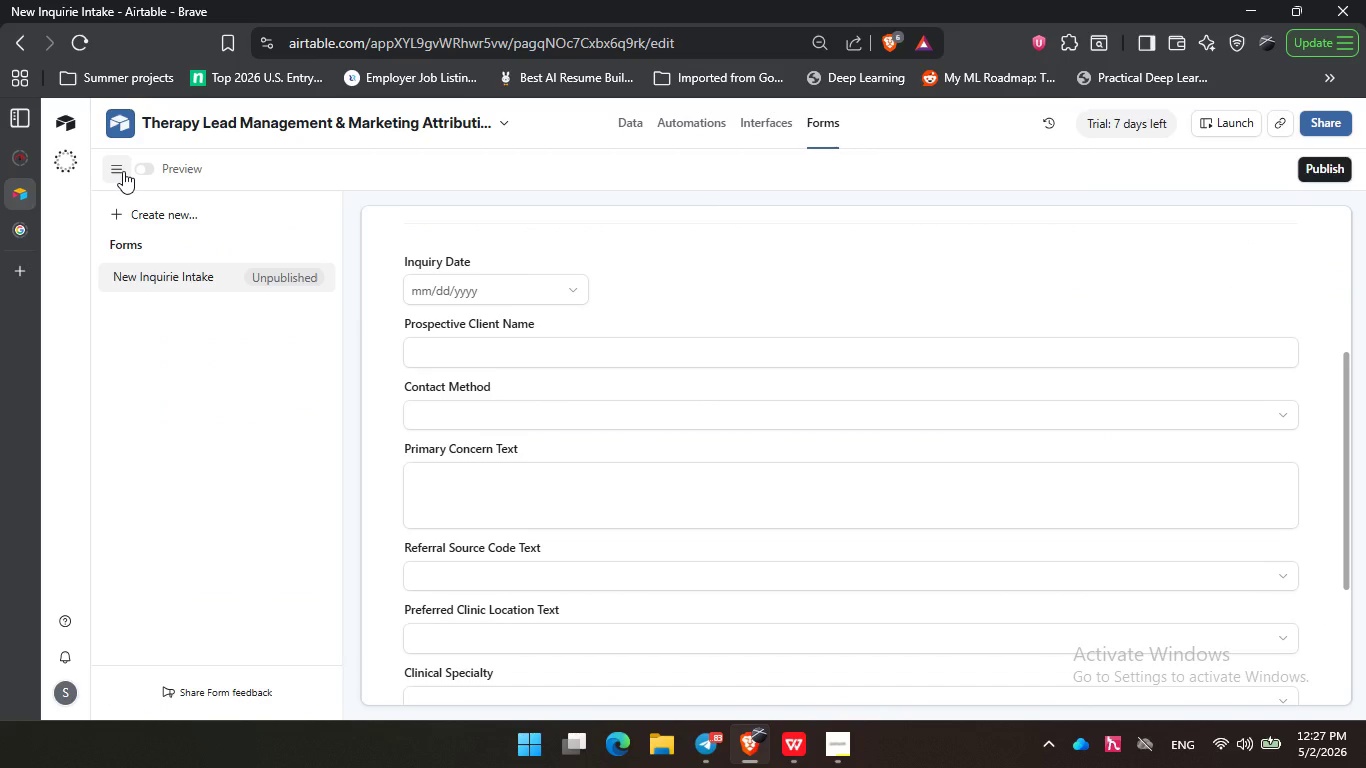 
left_click([123, 171])
 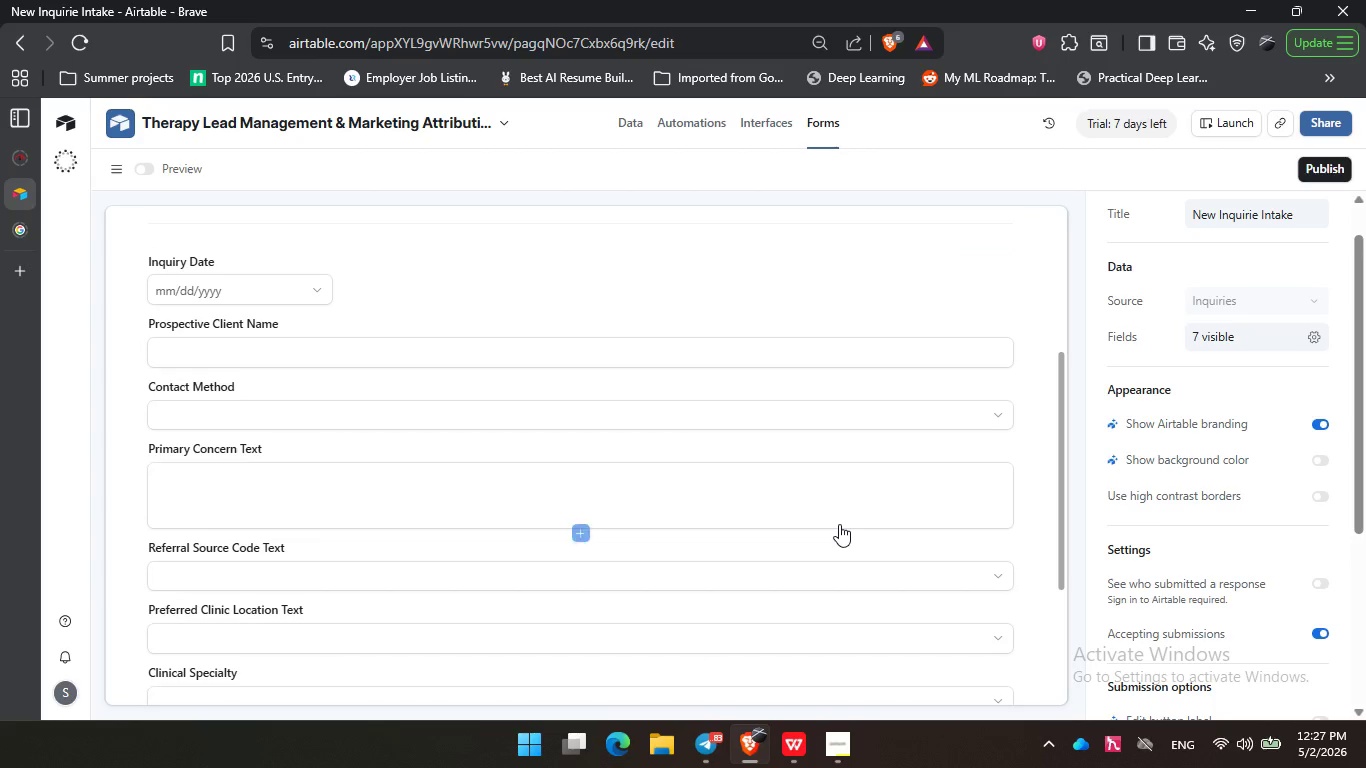 
scroll: coordinate [831, 527], scroll_direction: down, amount: 2.0
 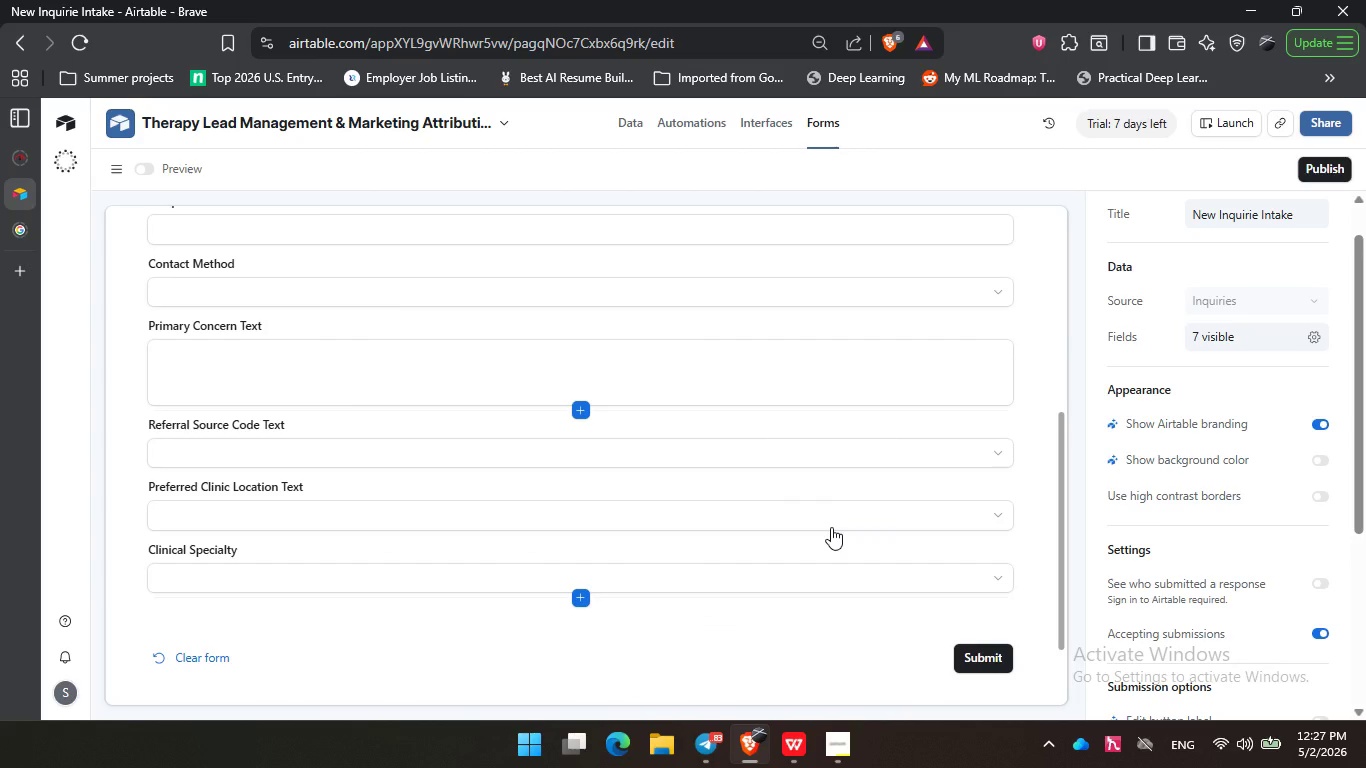 
scroll: coordinate [758, 365], scroll_direction: up, amount: 6.0
 